 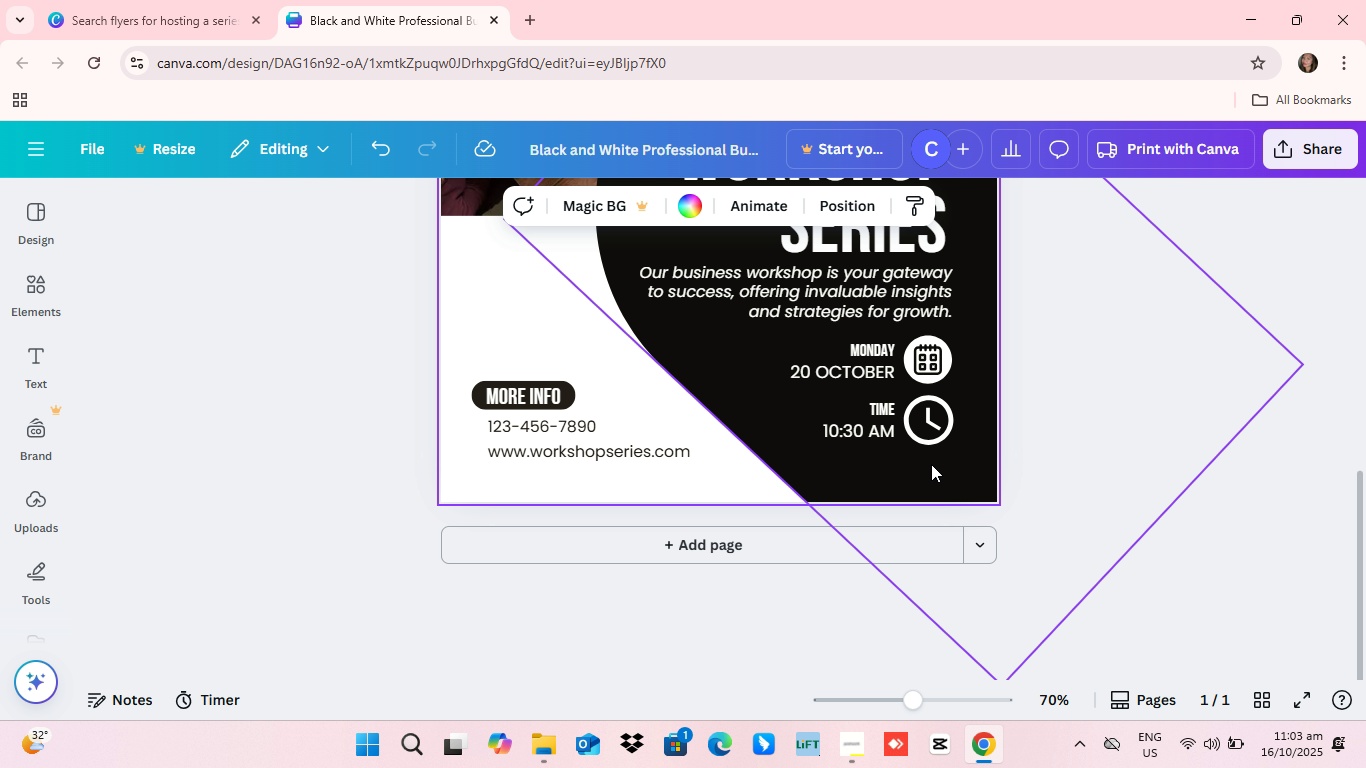 
left_click([920, 469])
 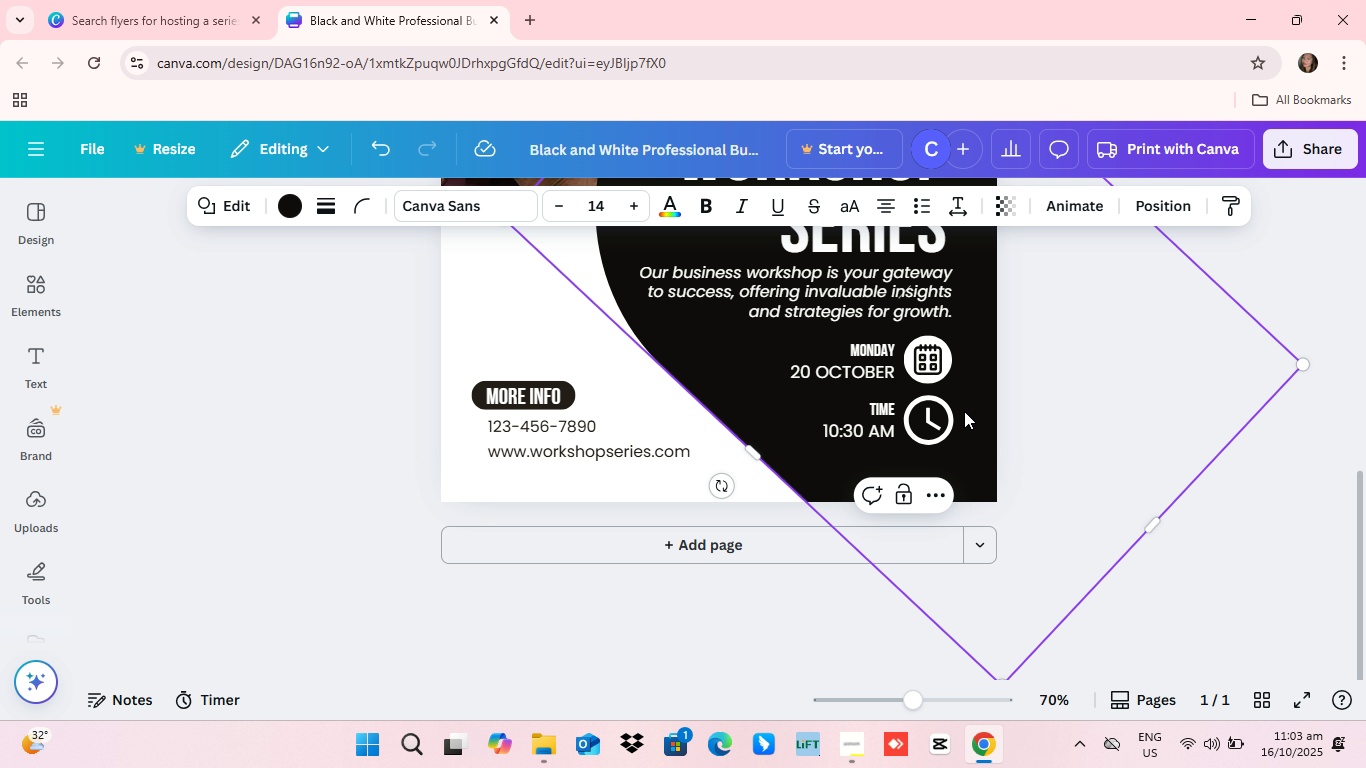 
left_click([964, 405])
 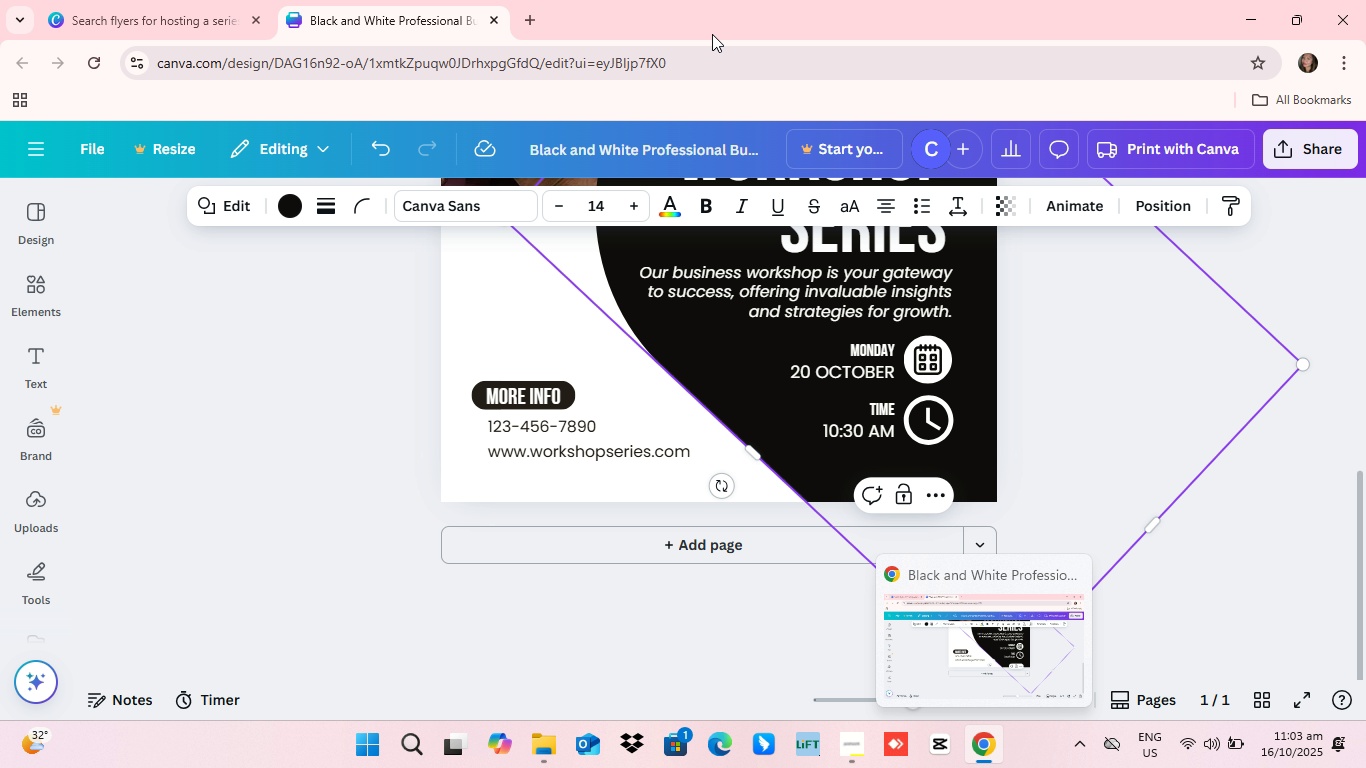 
scroll: coordinate [762, 340], scroll_direction: up, amount: 7.0
 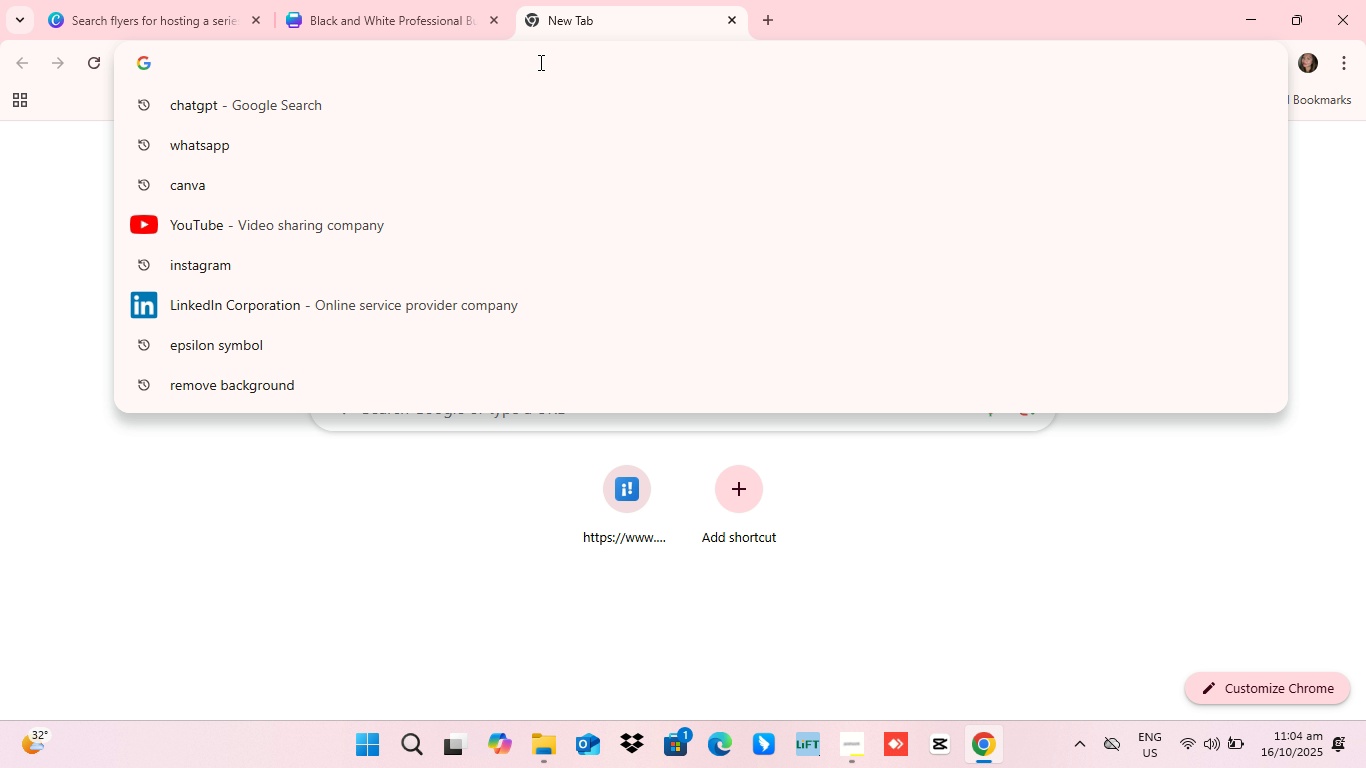 
left_click([539, 66])
 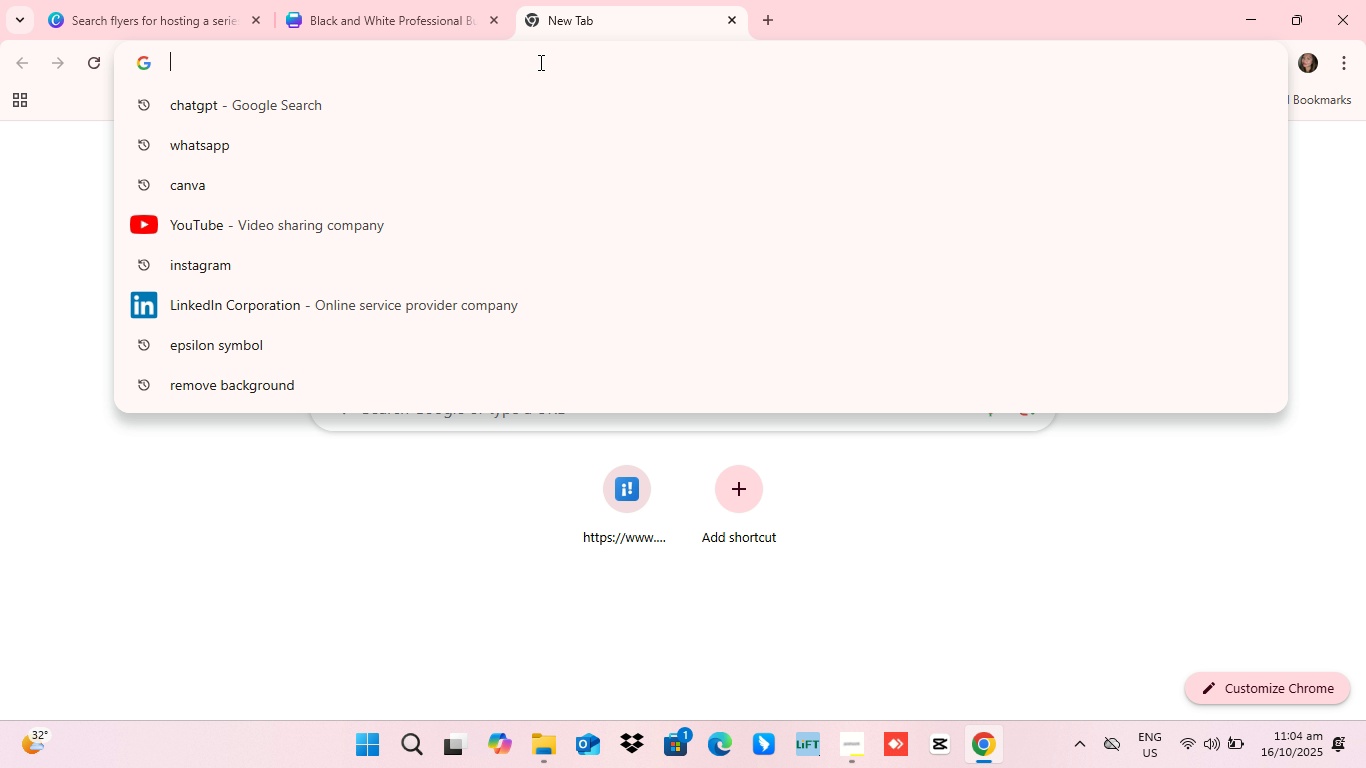 
type(pin )
 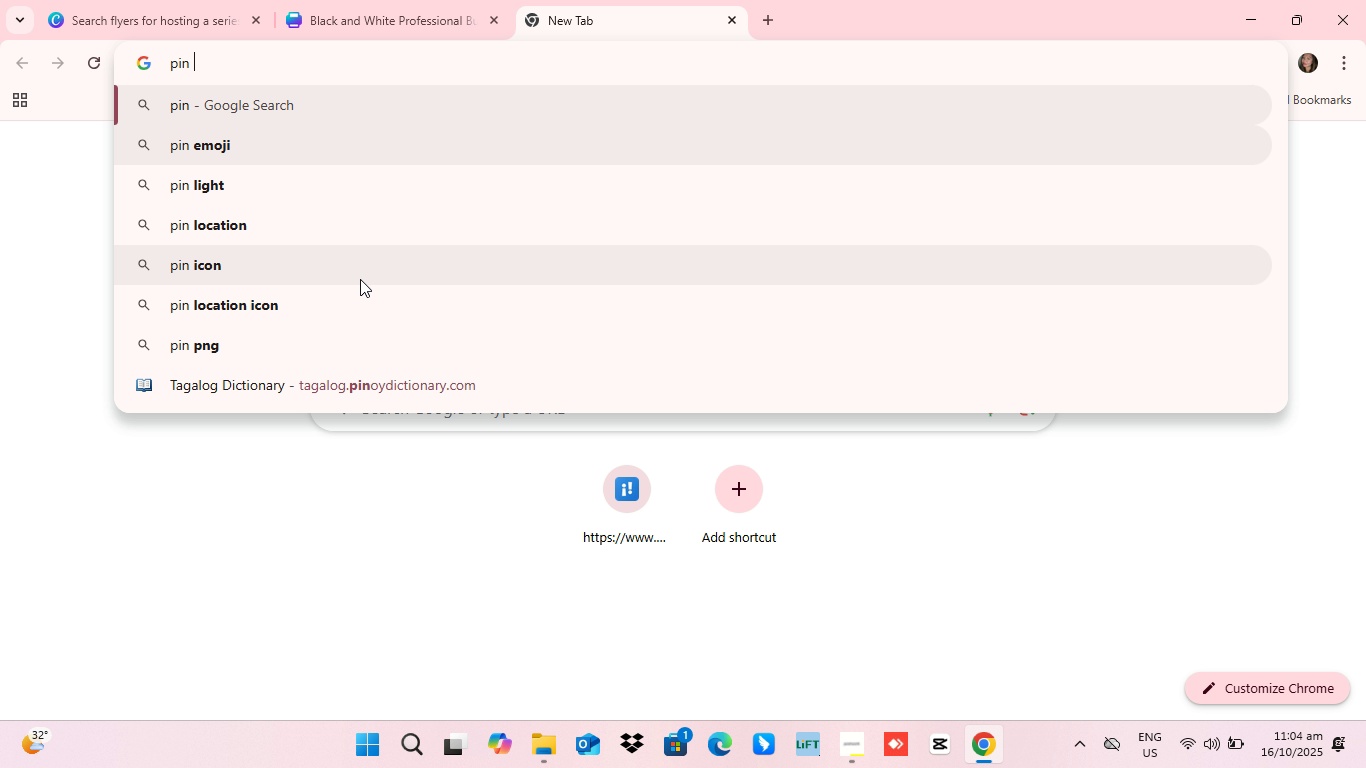 
hold_key(key=Enter, duration=0.47)
 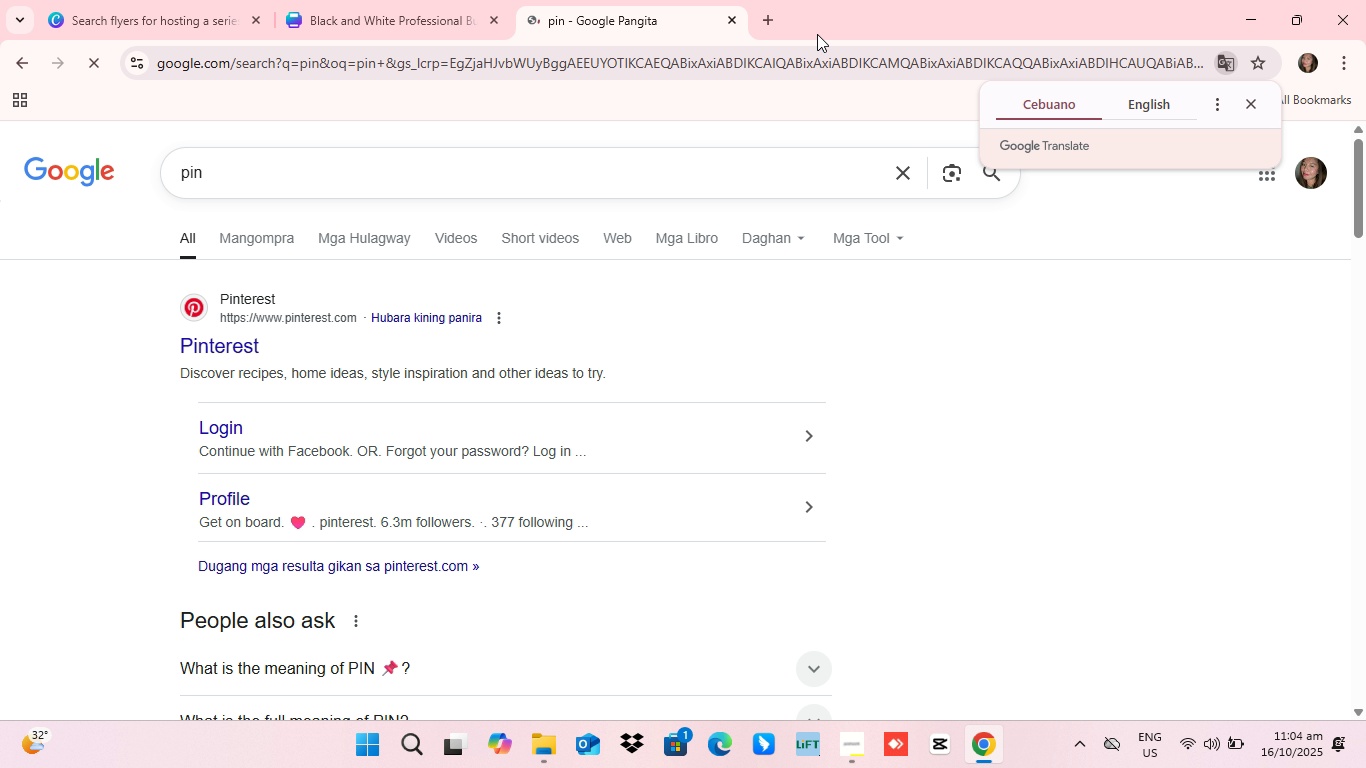 
left_click([861, 70])
 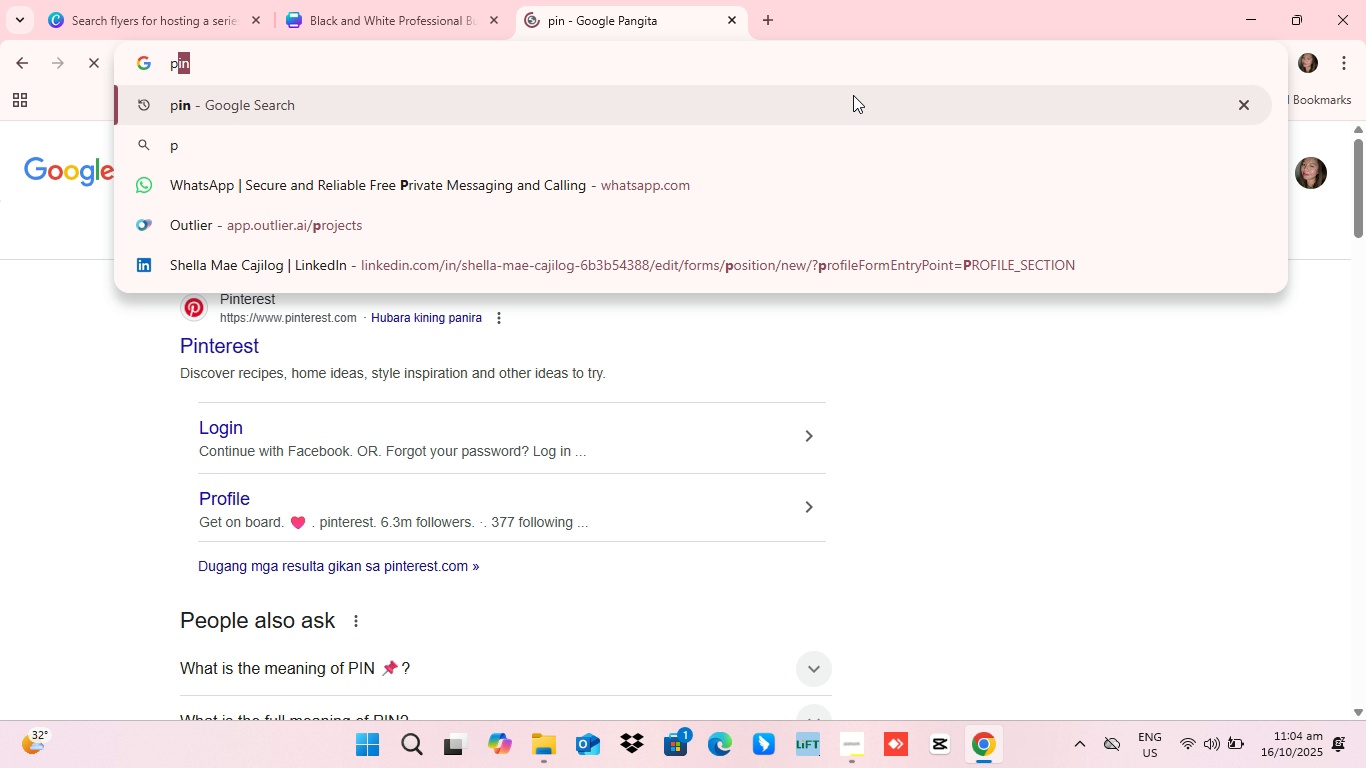 
type(pn mo)
 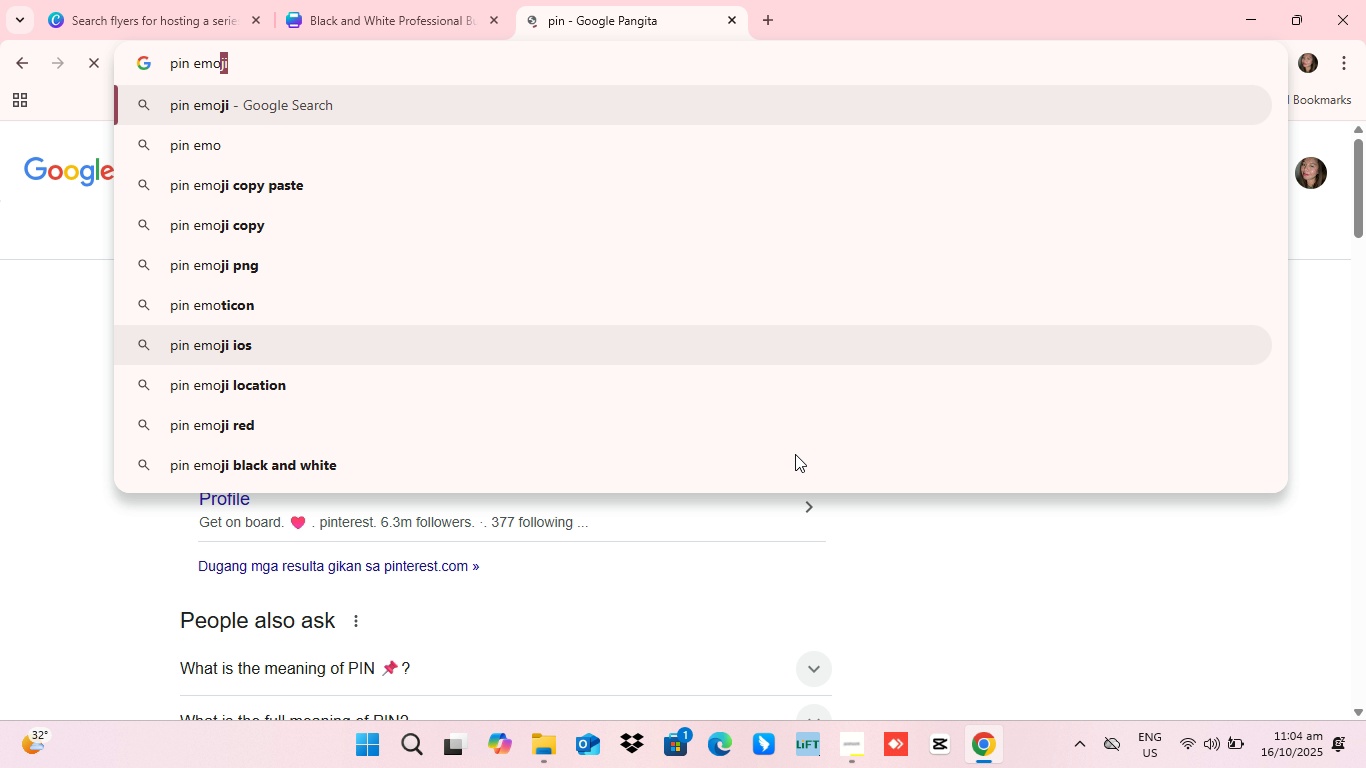 
key(Enter)
 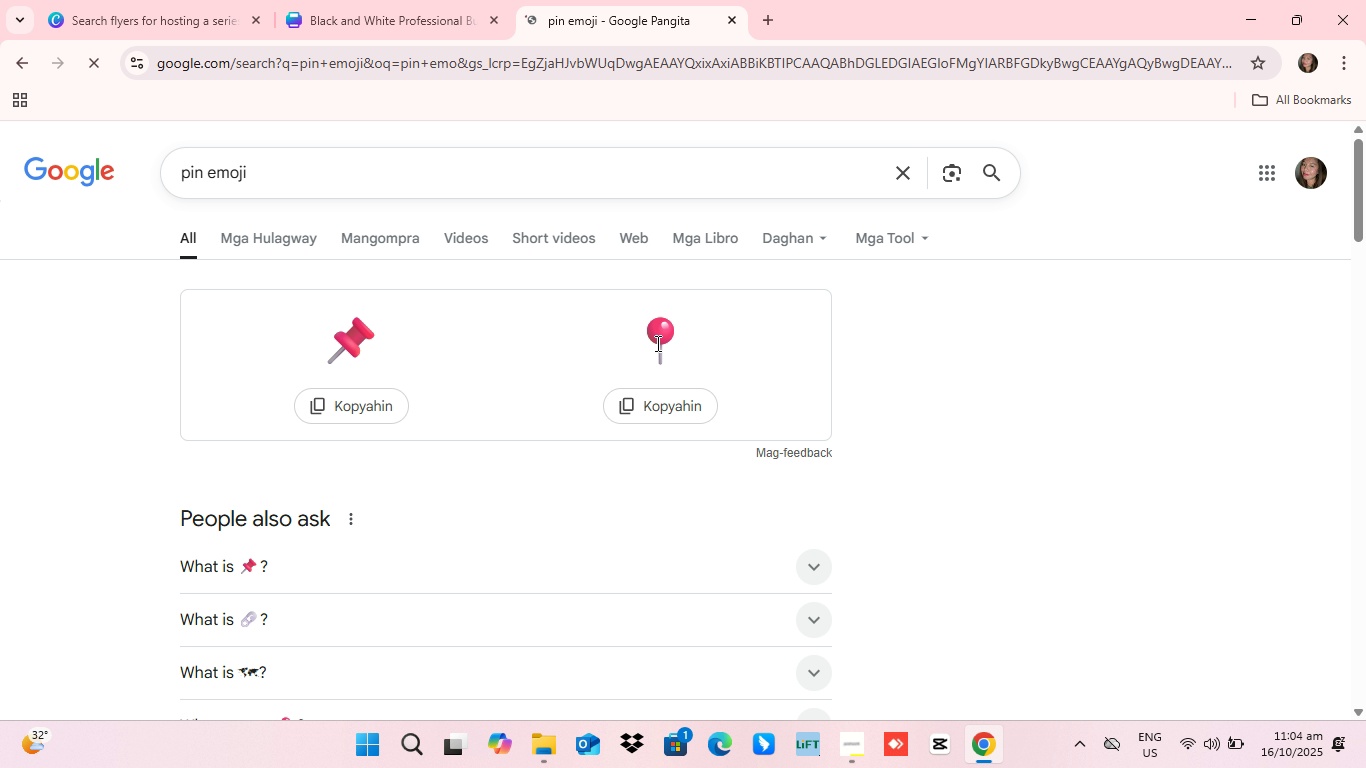 
left_click_drag(start_coordinate=[646, 330], to_coordinate=[679, 347])
 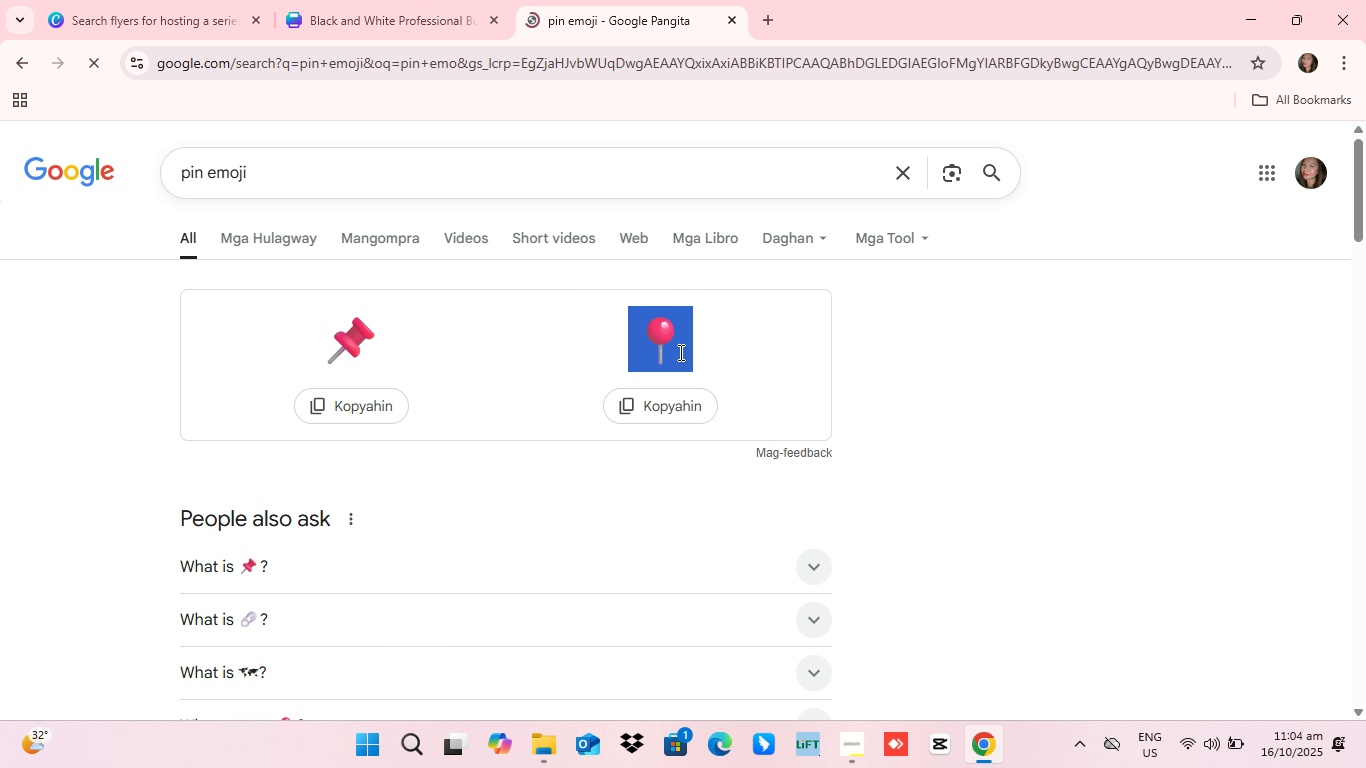 
key(Control+C)
 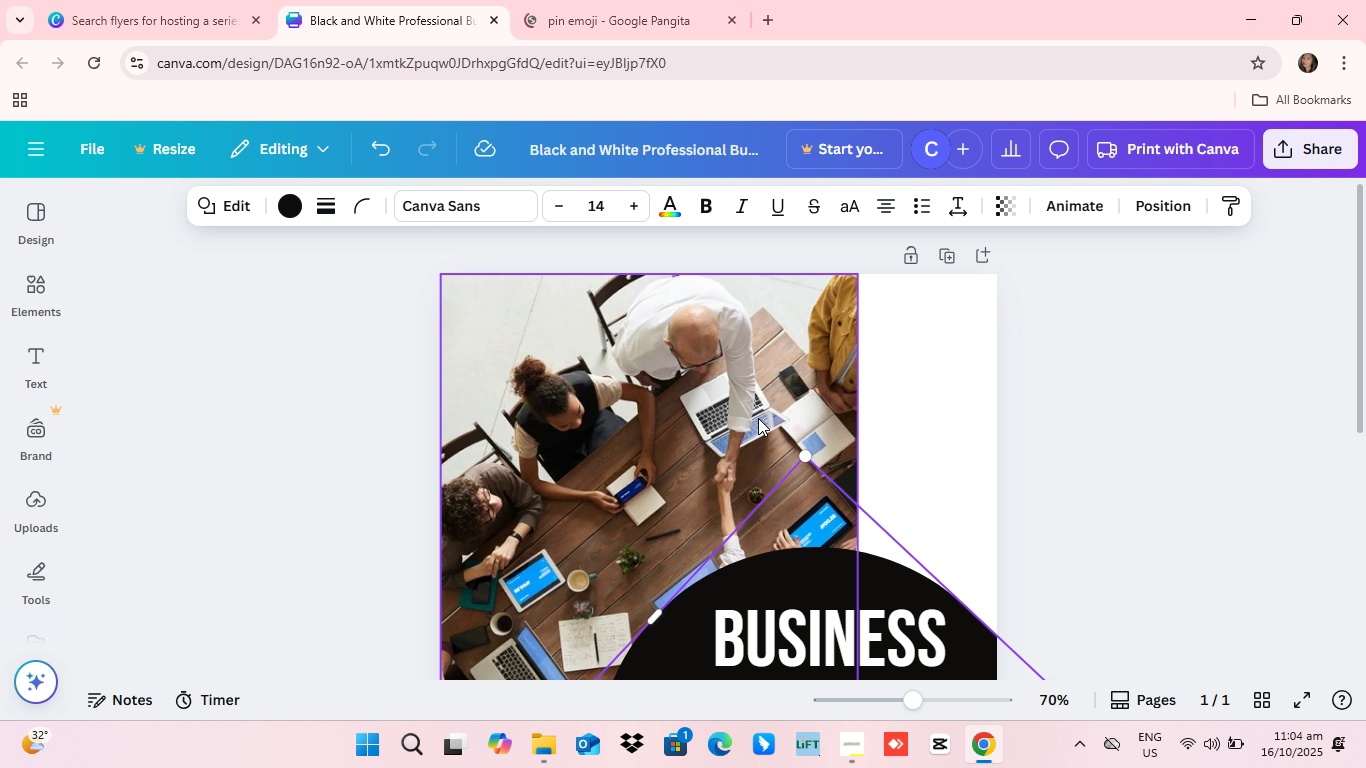 
scroll: coordinate [854, 511], scroll_direction: down, amount: 4.0
 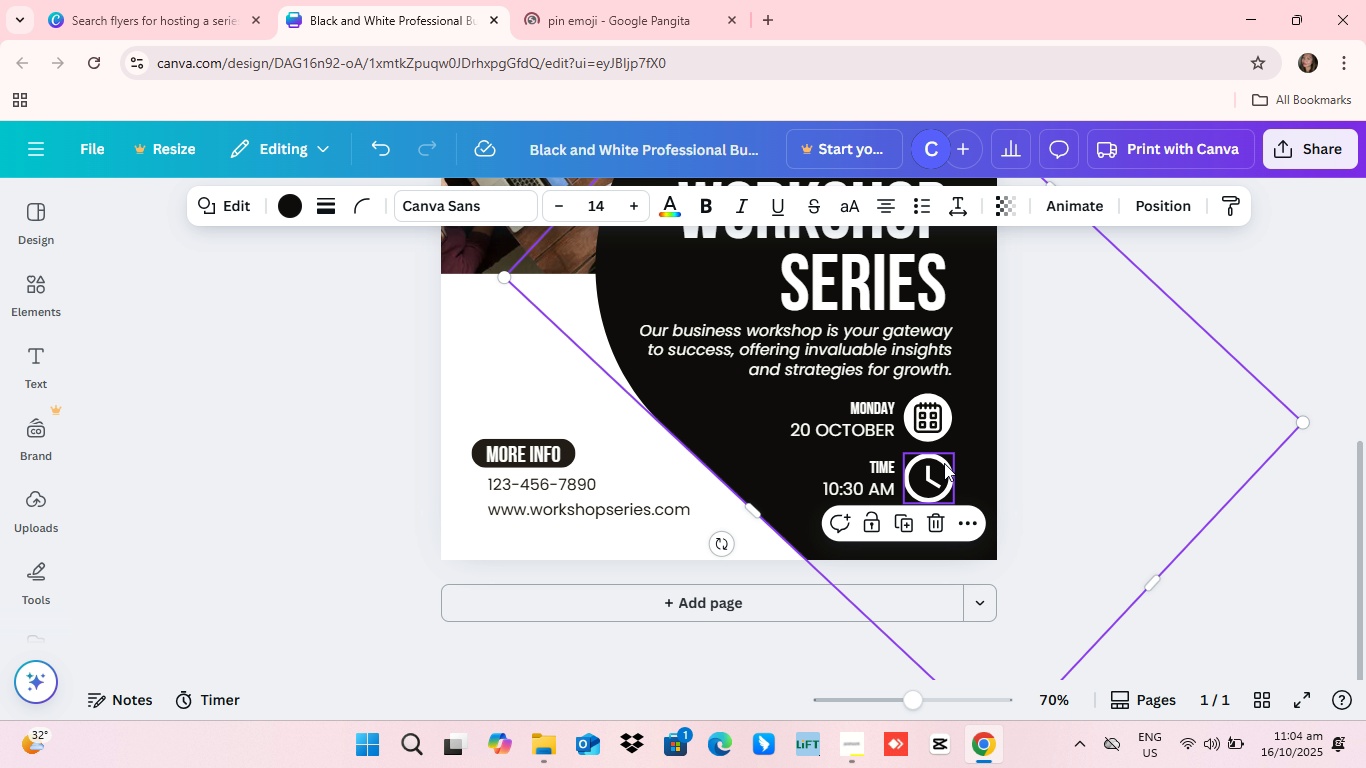 
left_click([941, 463])
 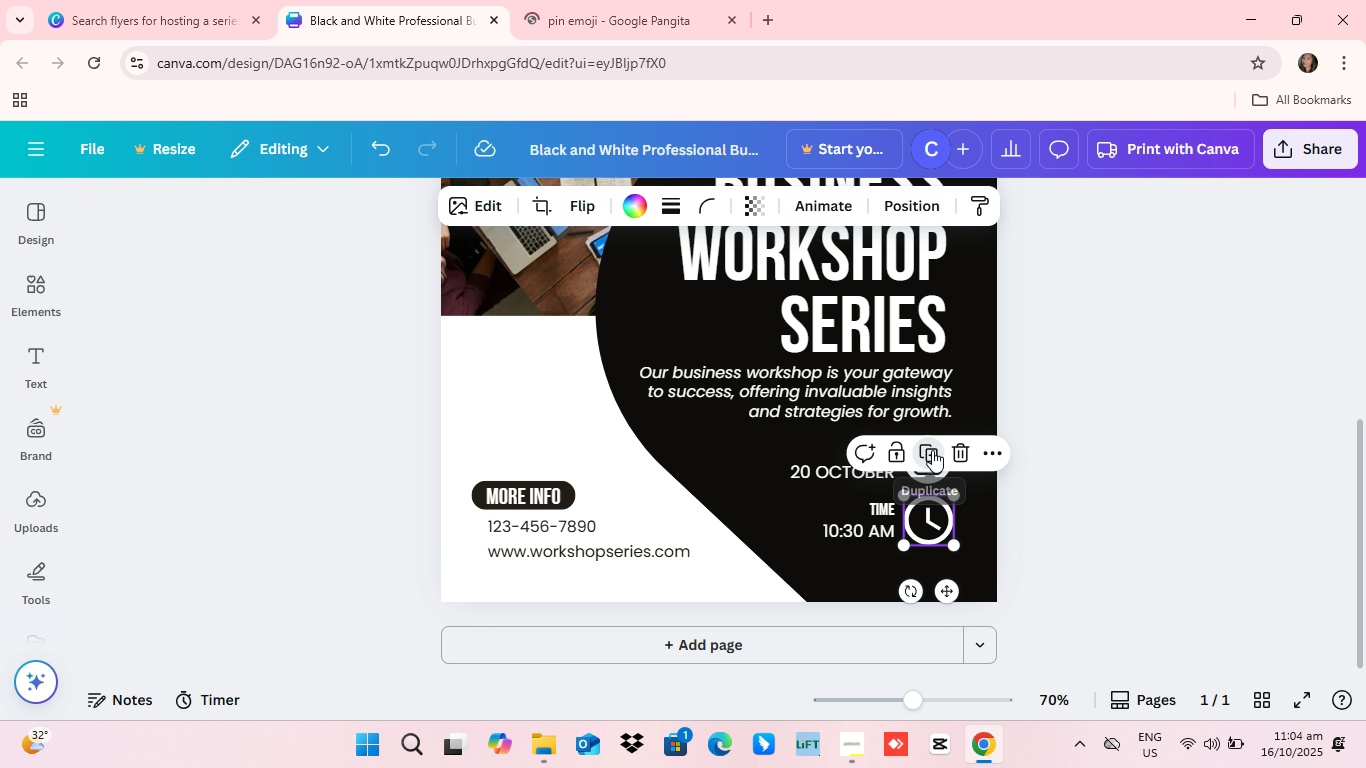 
left_click([932, 450])
 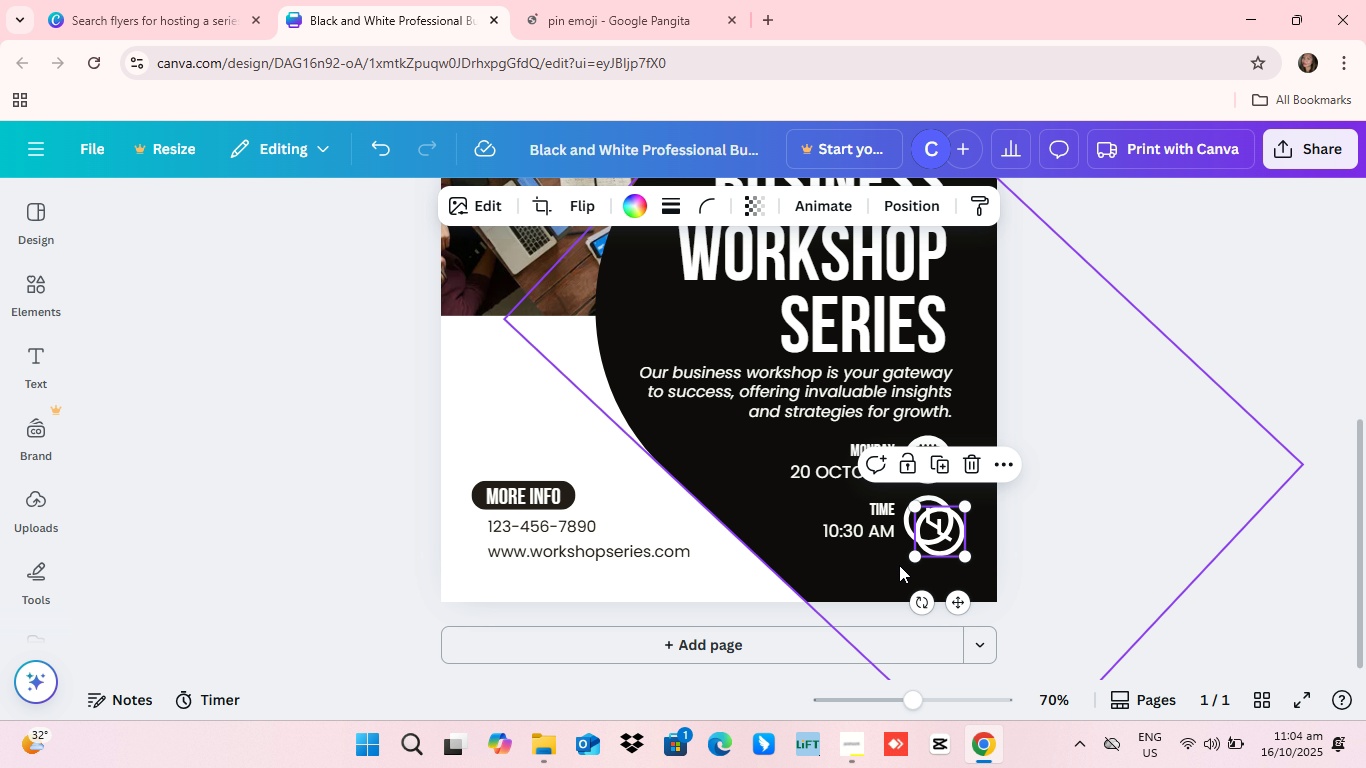 
scroll: coordinate [848, 551], scroll_direction: down, amount: 3.0
 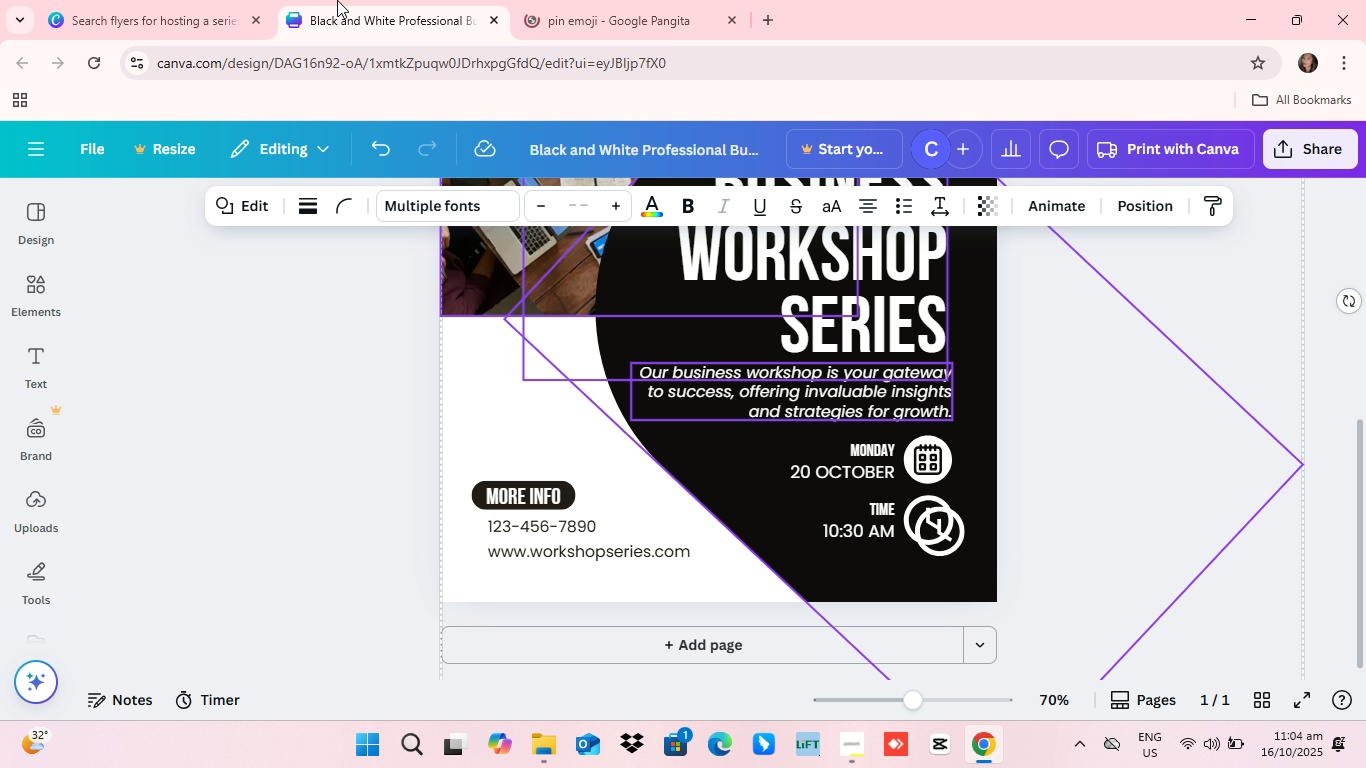 
wait(7.71)
 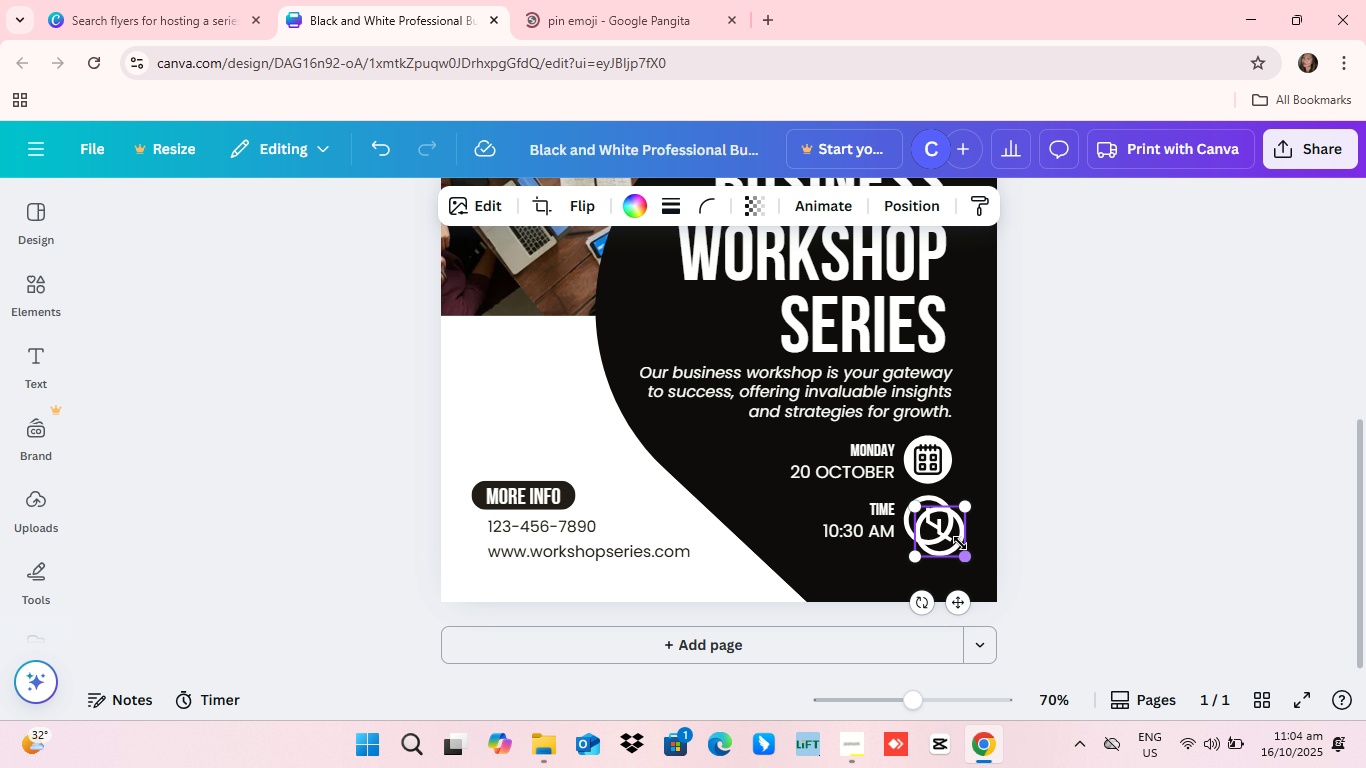 
left_click_drag(start_coordinate=[928, 541], to_coordinate=[925, 582])
 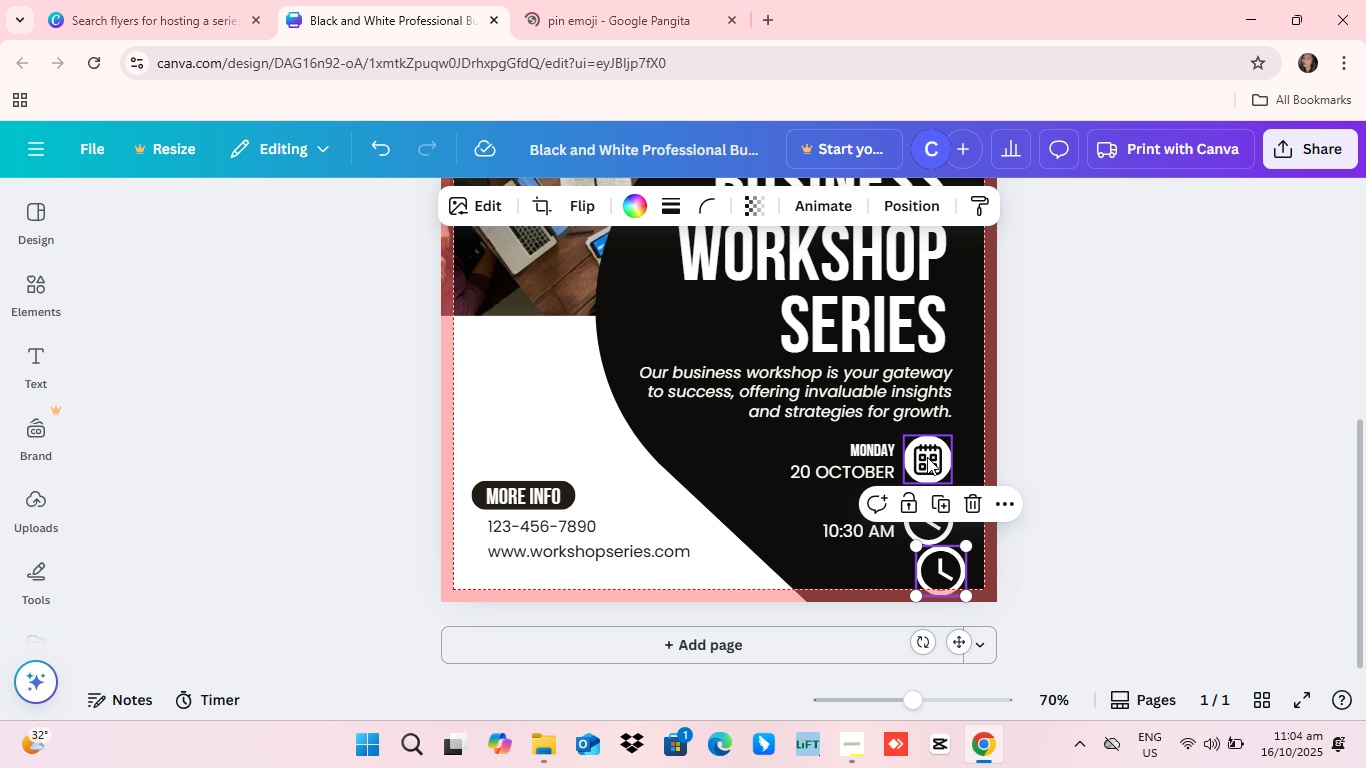 
left_click_drag(start_coordinate=[927, 457], to_coordinate=[935, 450])
 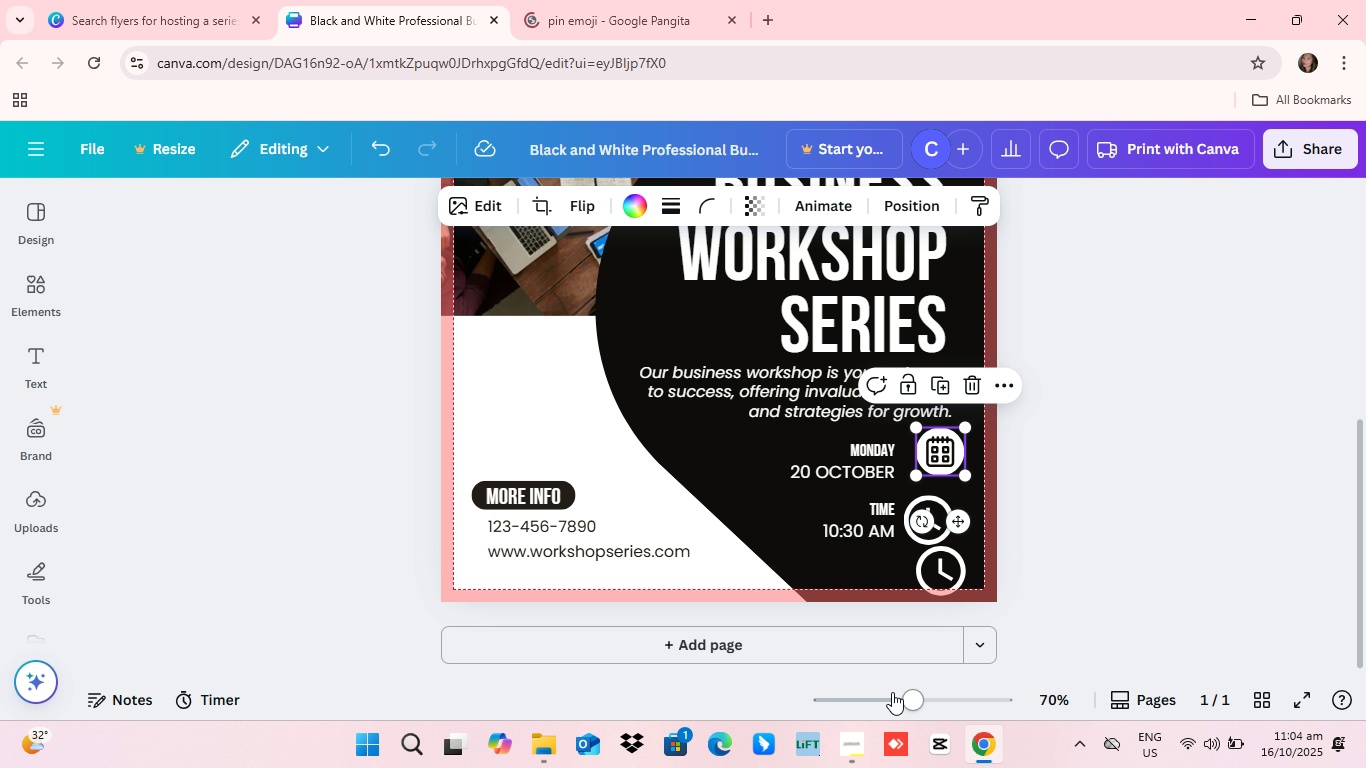 
left_click_drag(start_coordinate=[905, 699], to_coordinate=[888, 690])
 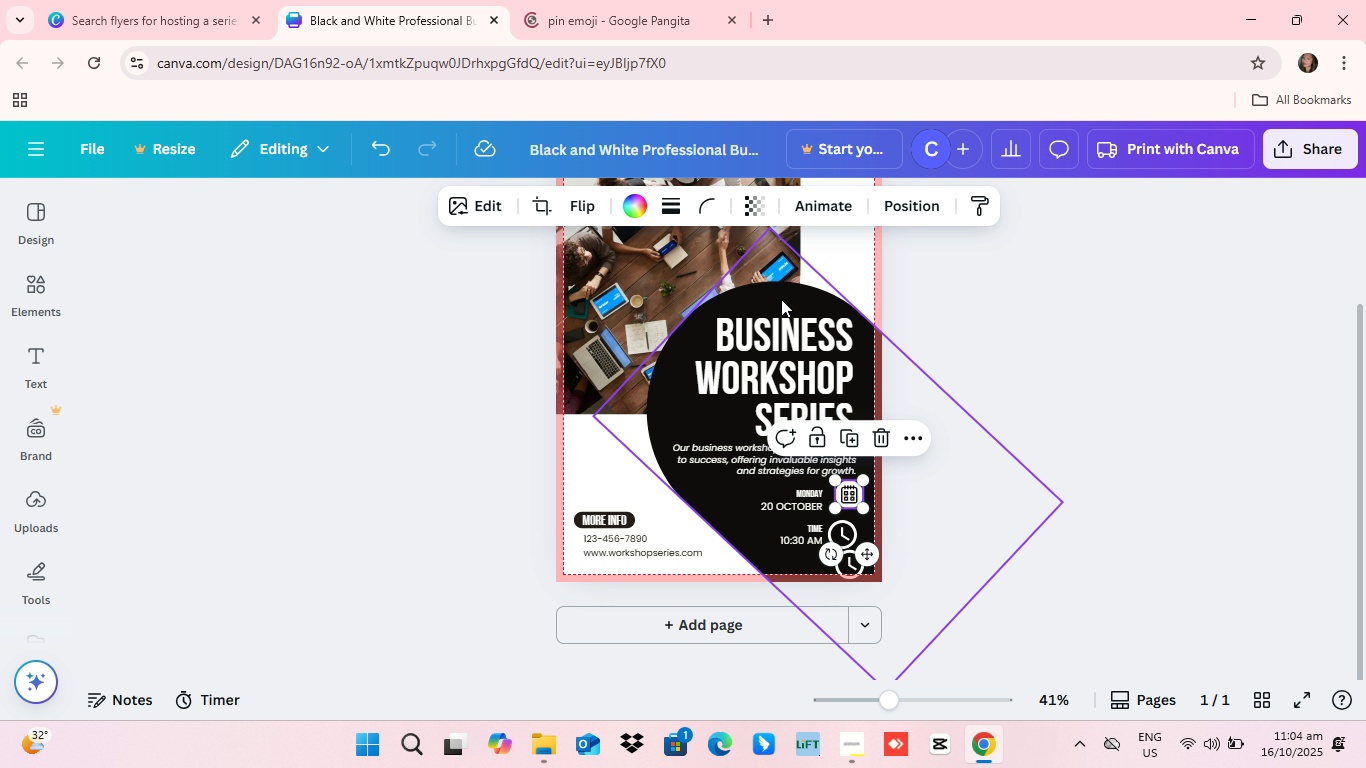 
left_click_drag(start_coordinate=[771, 304], to_coordinate=[771, 294])
 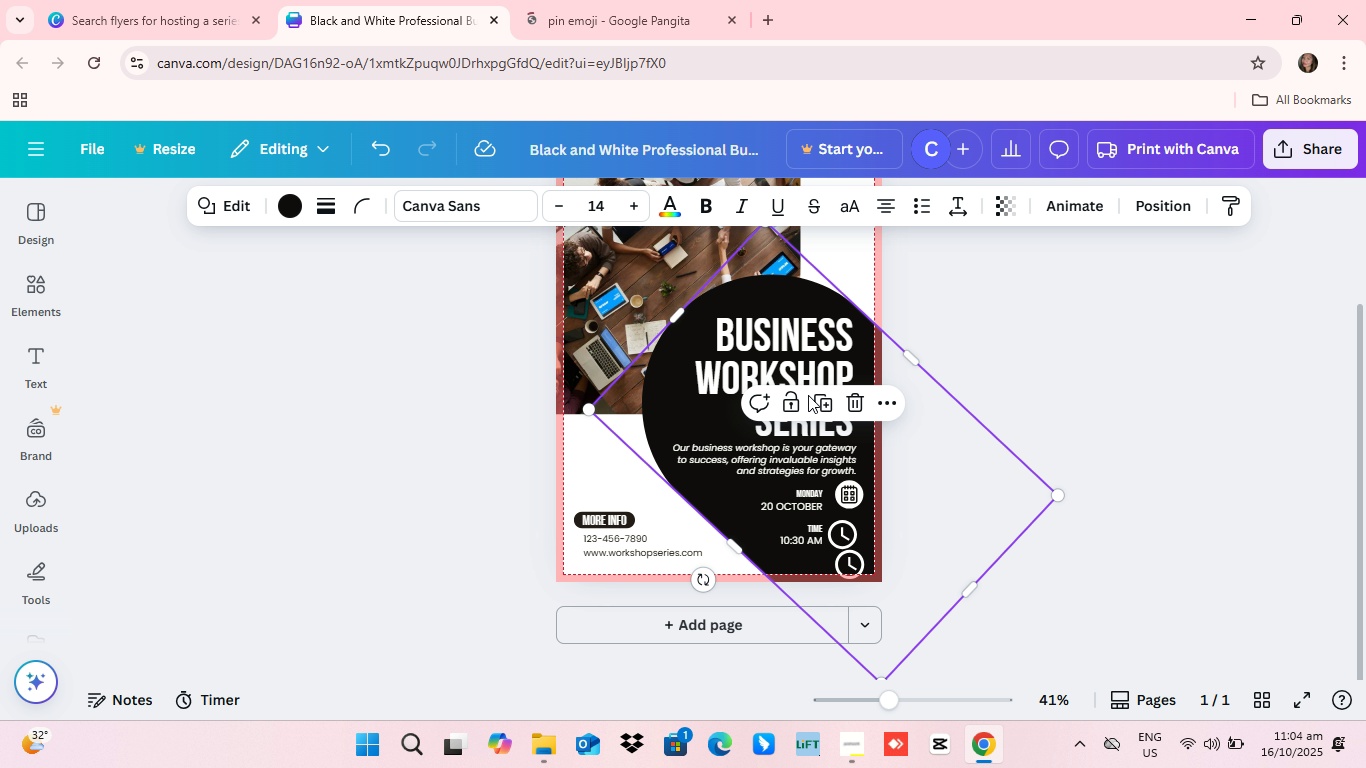 
wait(5.52)
 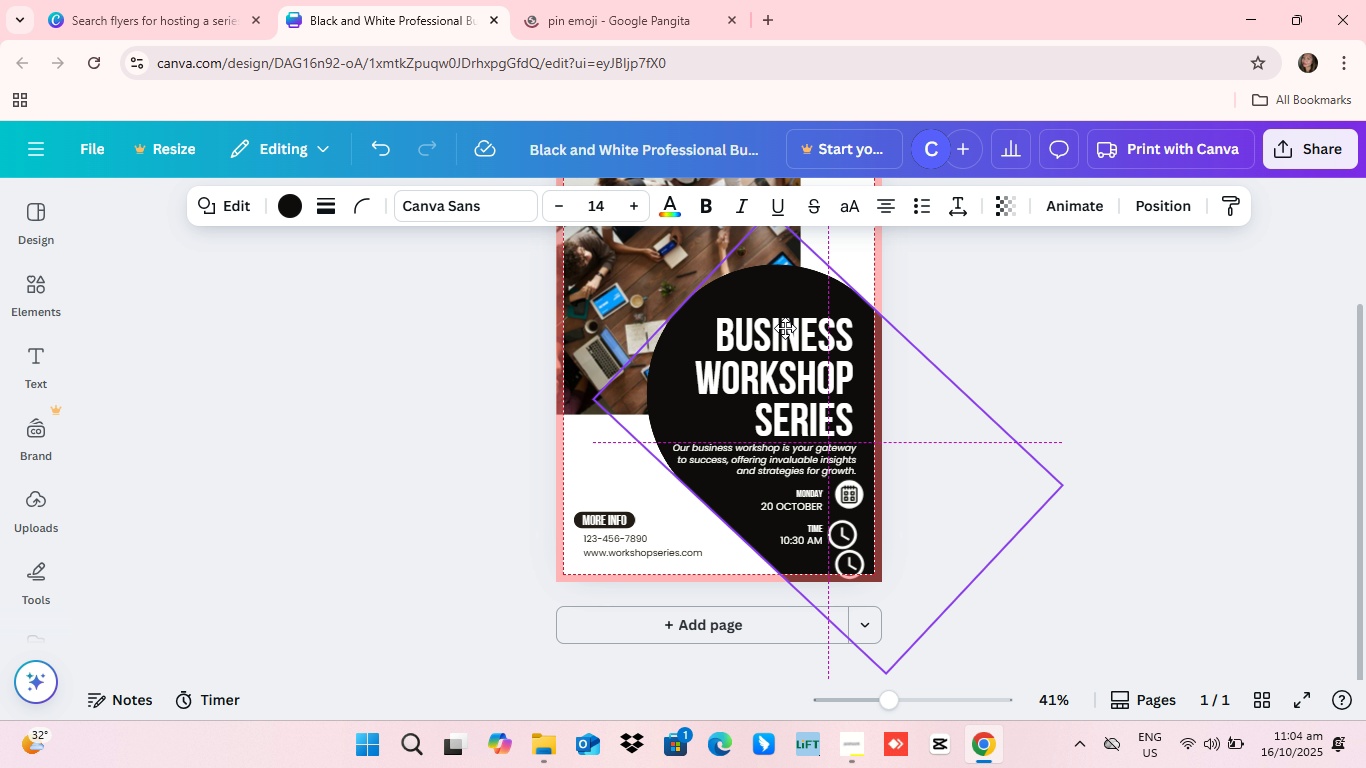 
left_click_drag(start_coordinate=[766, 358], to_coordinate=[750, 340])
 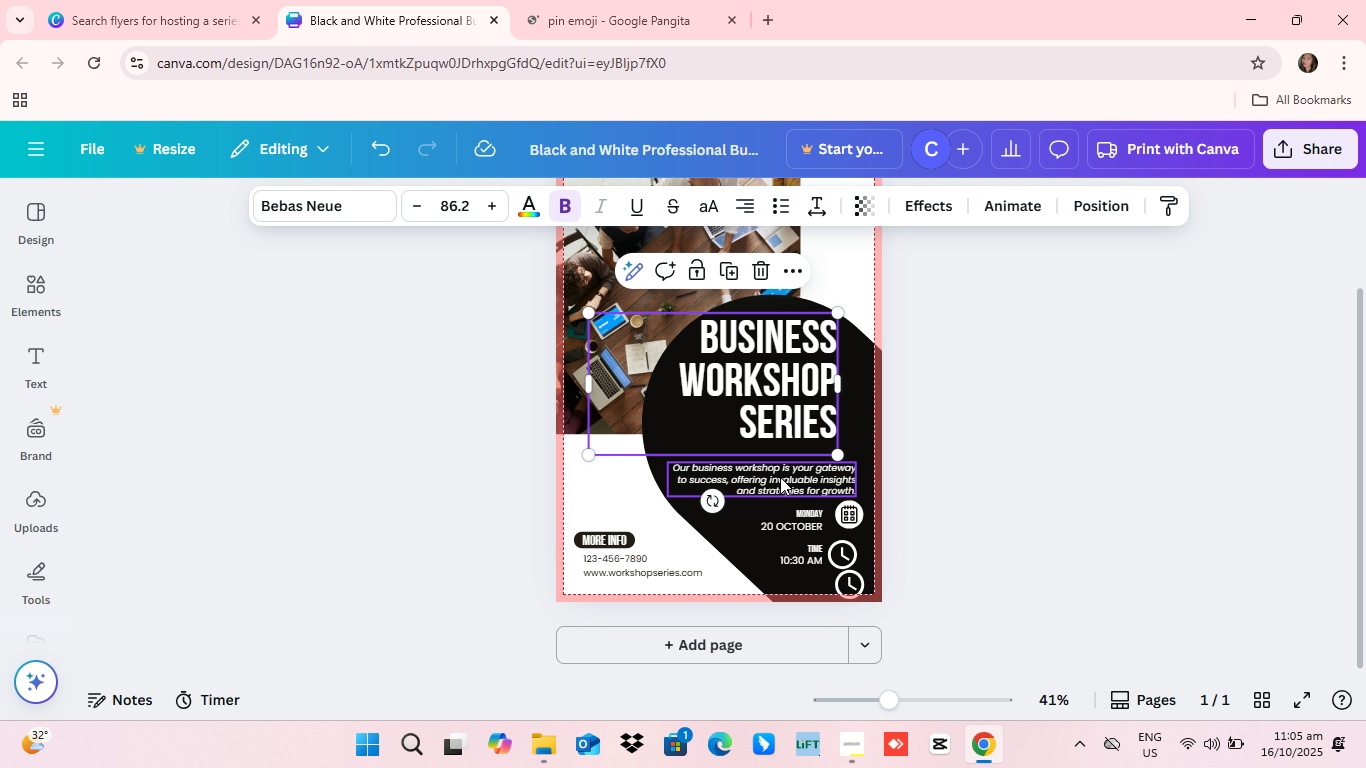 
left_click([777, 479])
 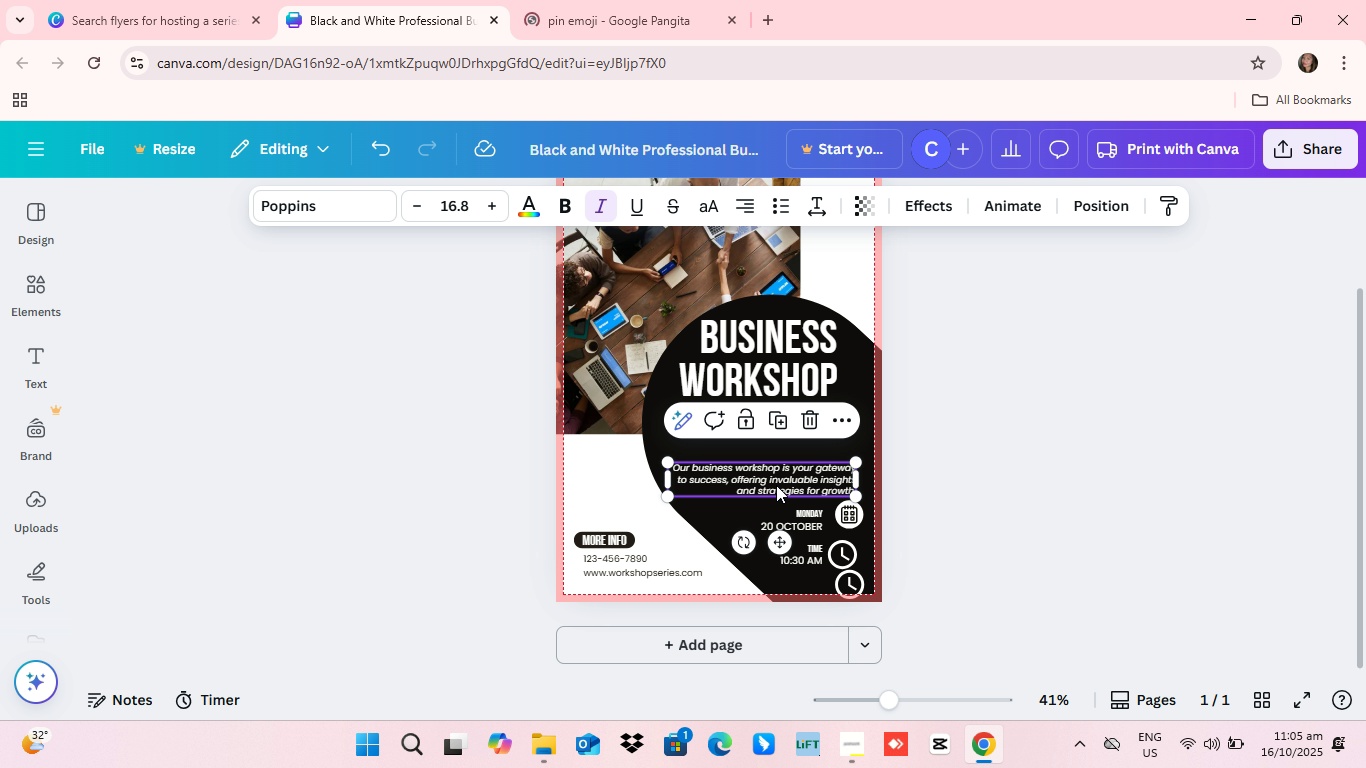 
left_click_drag(start_coordinate=[775, 485], to_coordinate=[767, 471])
 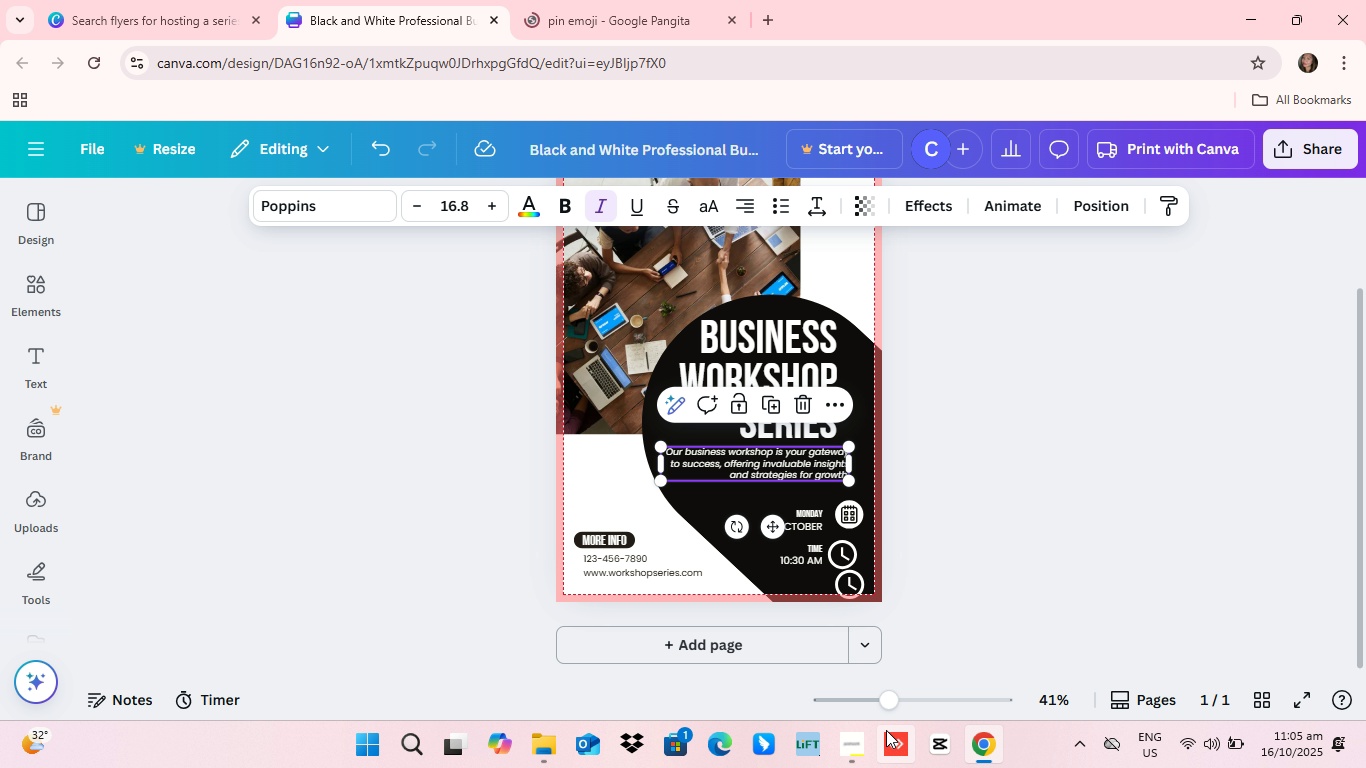 
left_click_drag(start_coordinate=[883, 697], to_coordinate=[899, 695])
 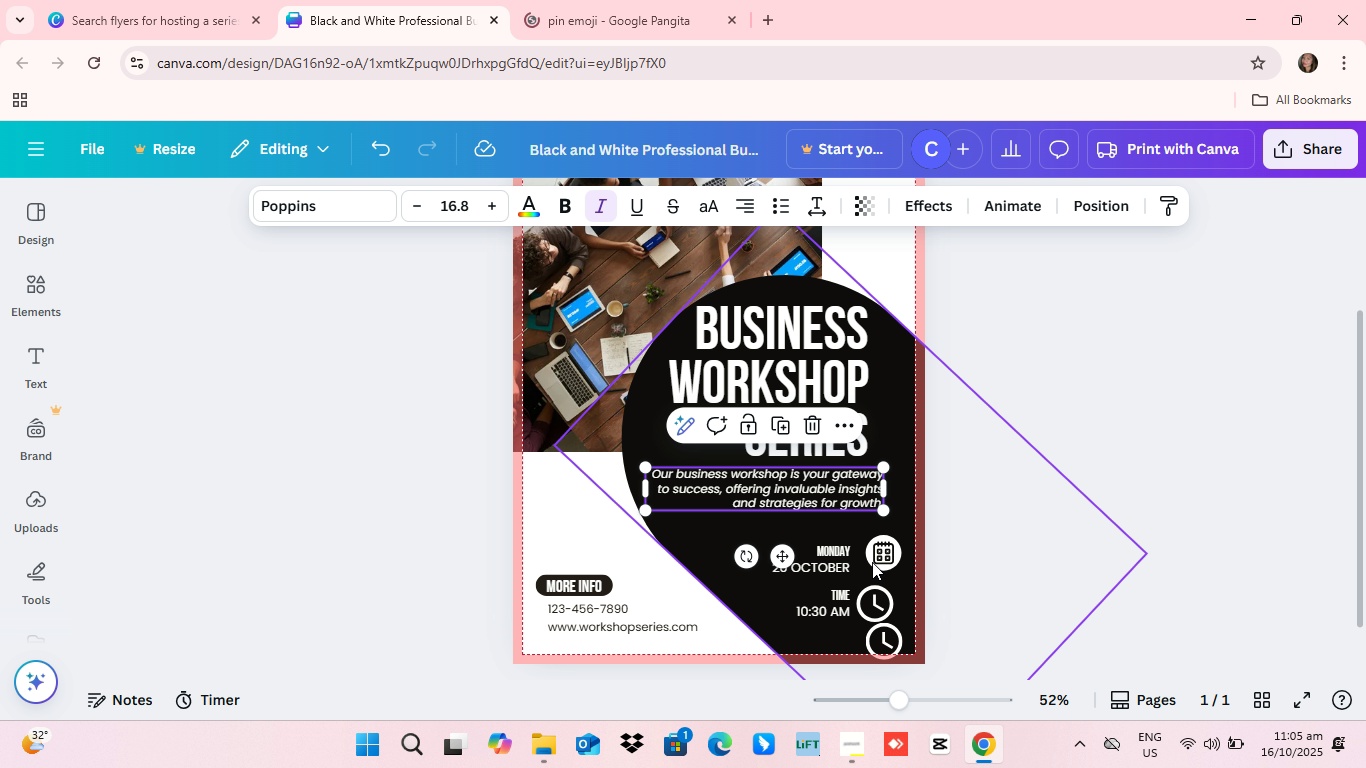 
left_click_drag(start_coordinate=[872, 562], to_coordinate=[860, 552])
 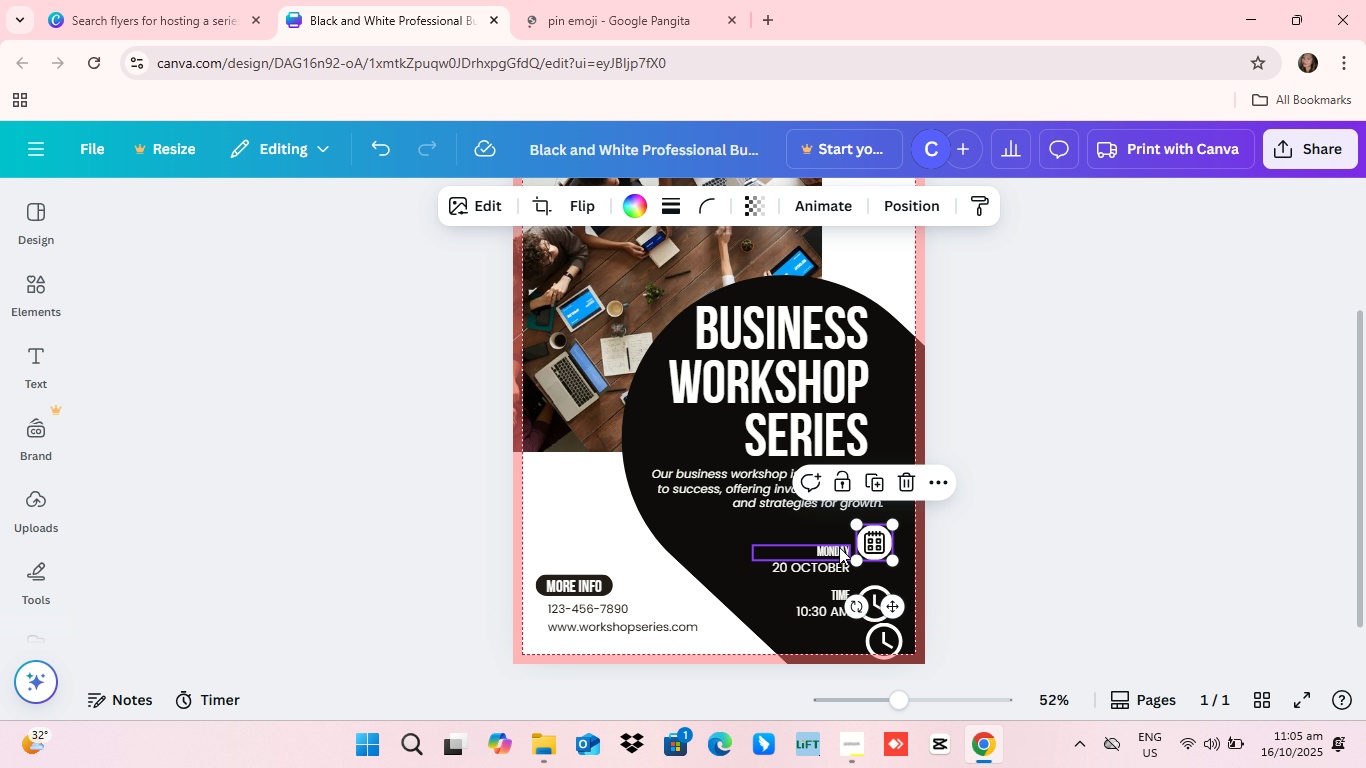 
left_click_drag(start_coordinate=[838, 547], to_coordinate=[834, 530])
 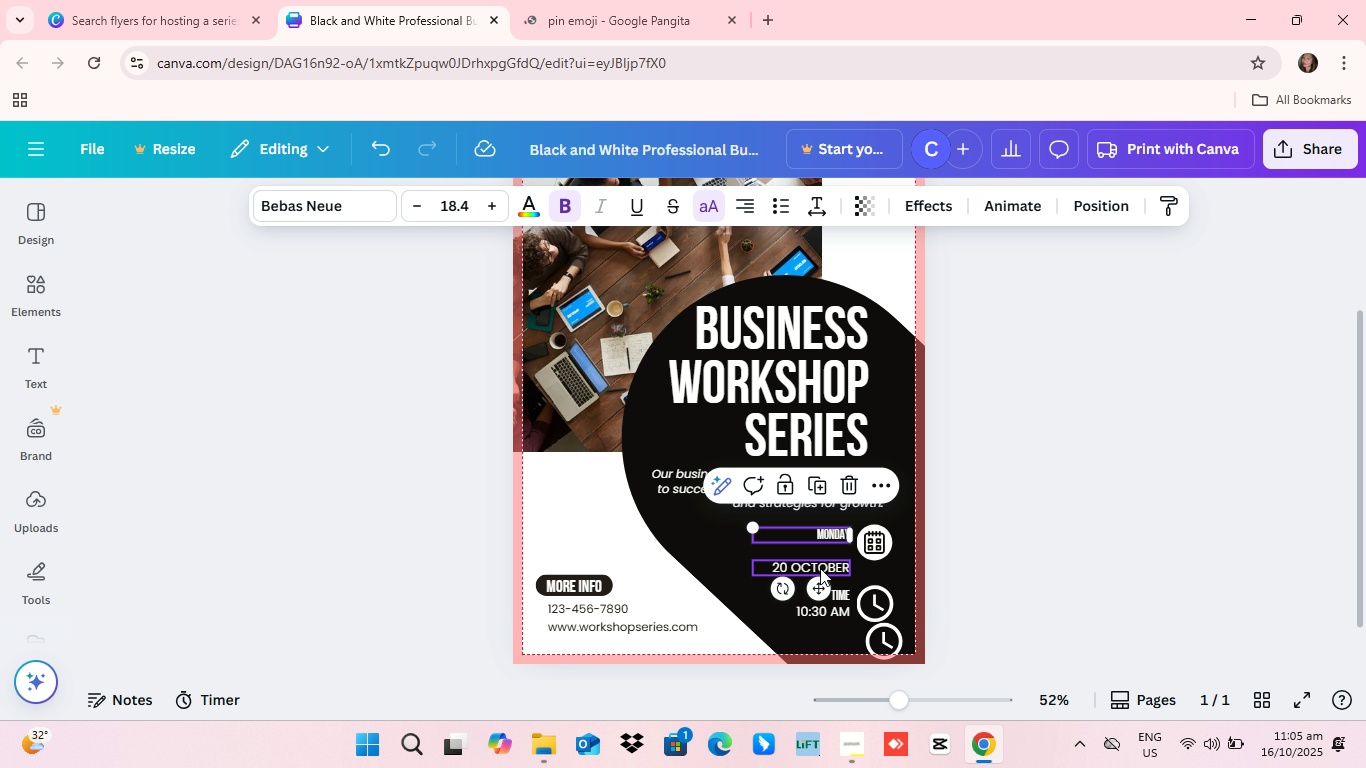 
left_click_drag(start_coordinate=[820, 568], to_coordinate=[825, 551])
 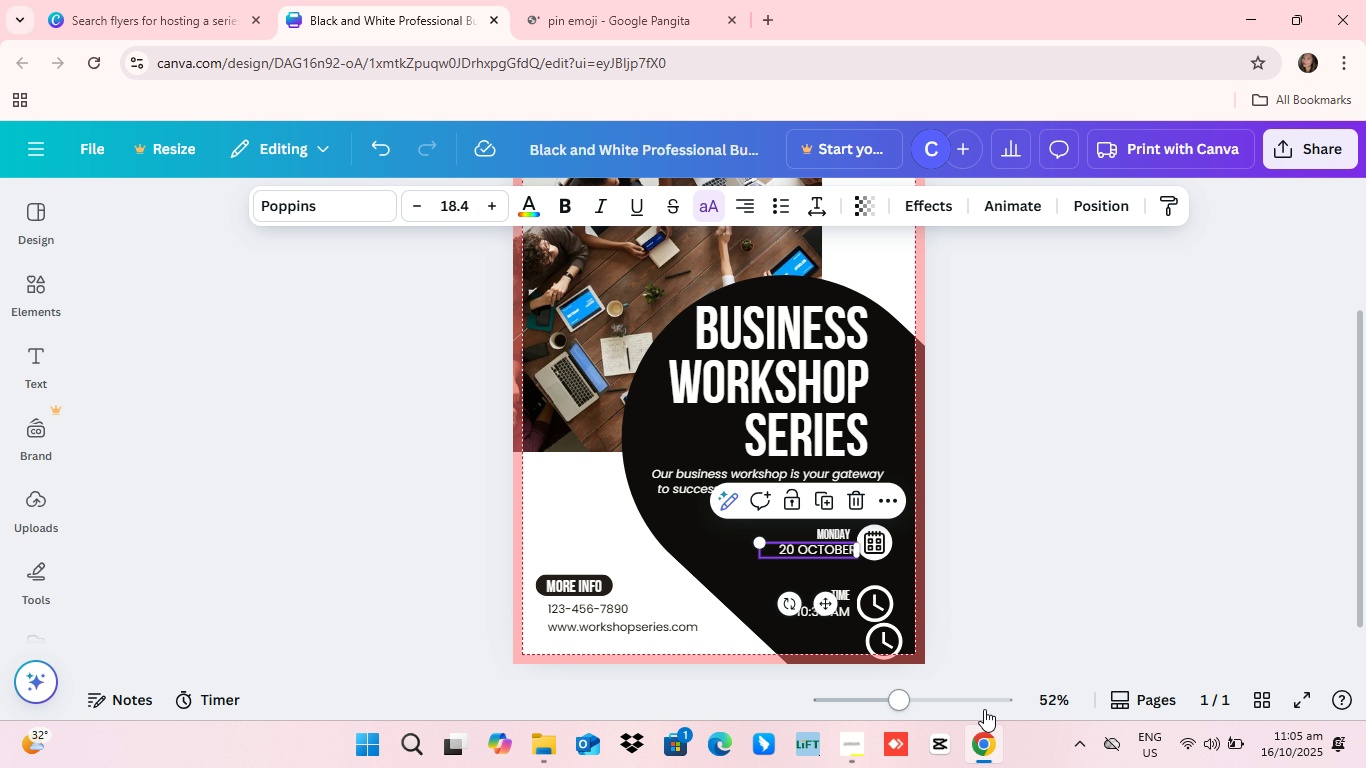 
left_click_drag(start_coordinate=[898, 703], to_coordinate=[919, 704])
 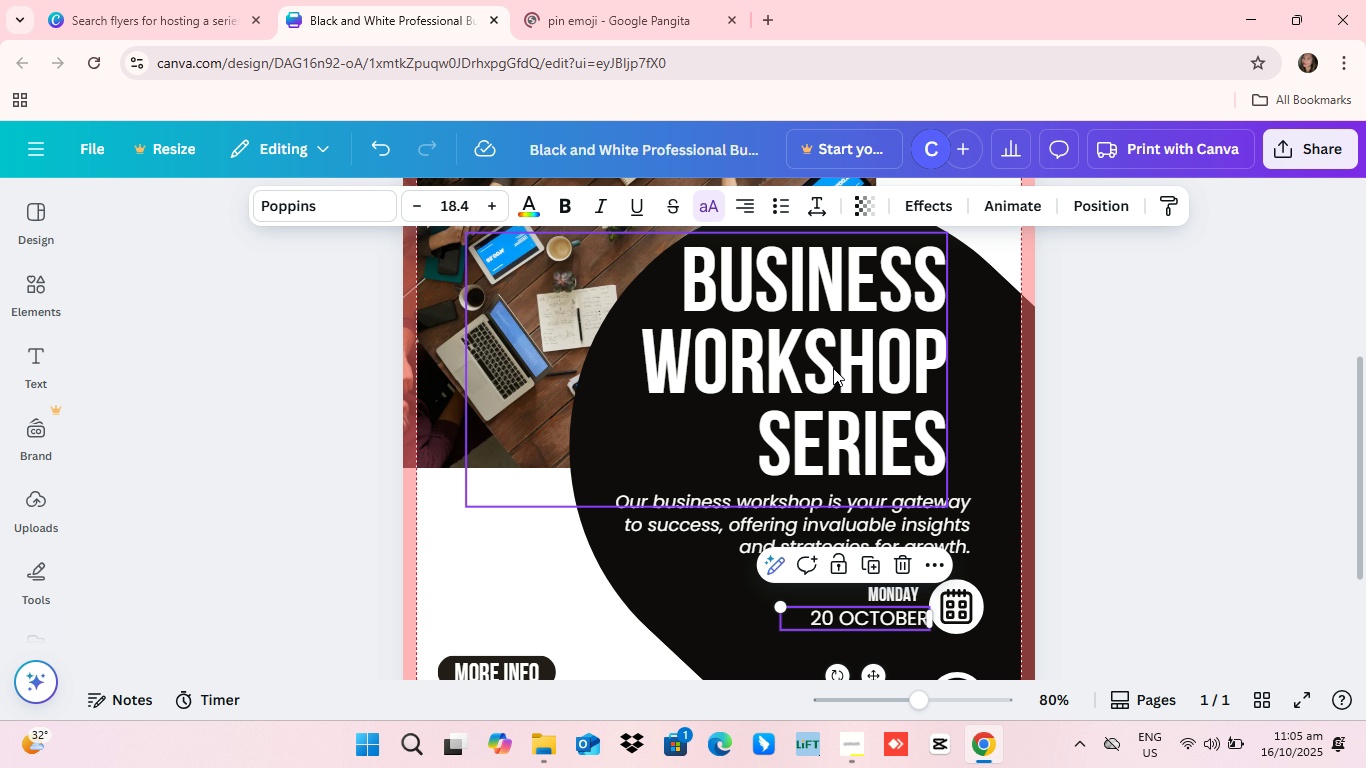 
left_click_drag(start_coordinate=[855, 347], to_coordinate=[869, 342])
 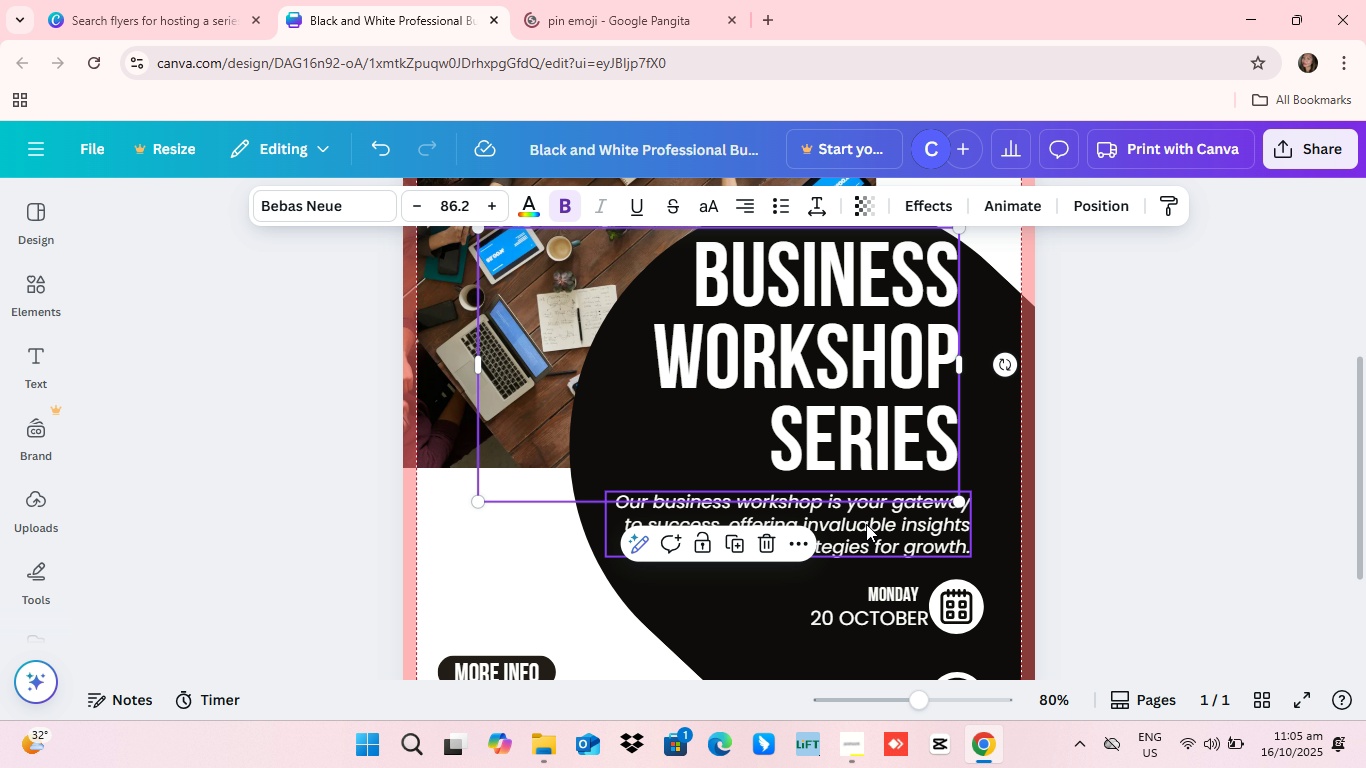 
left_click_drag(start_coordinate=[867, 526], to_coordinate=[865, 519])
 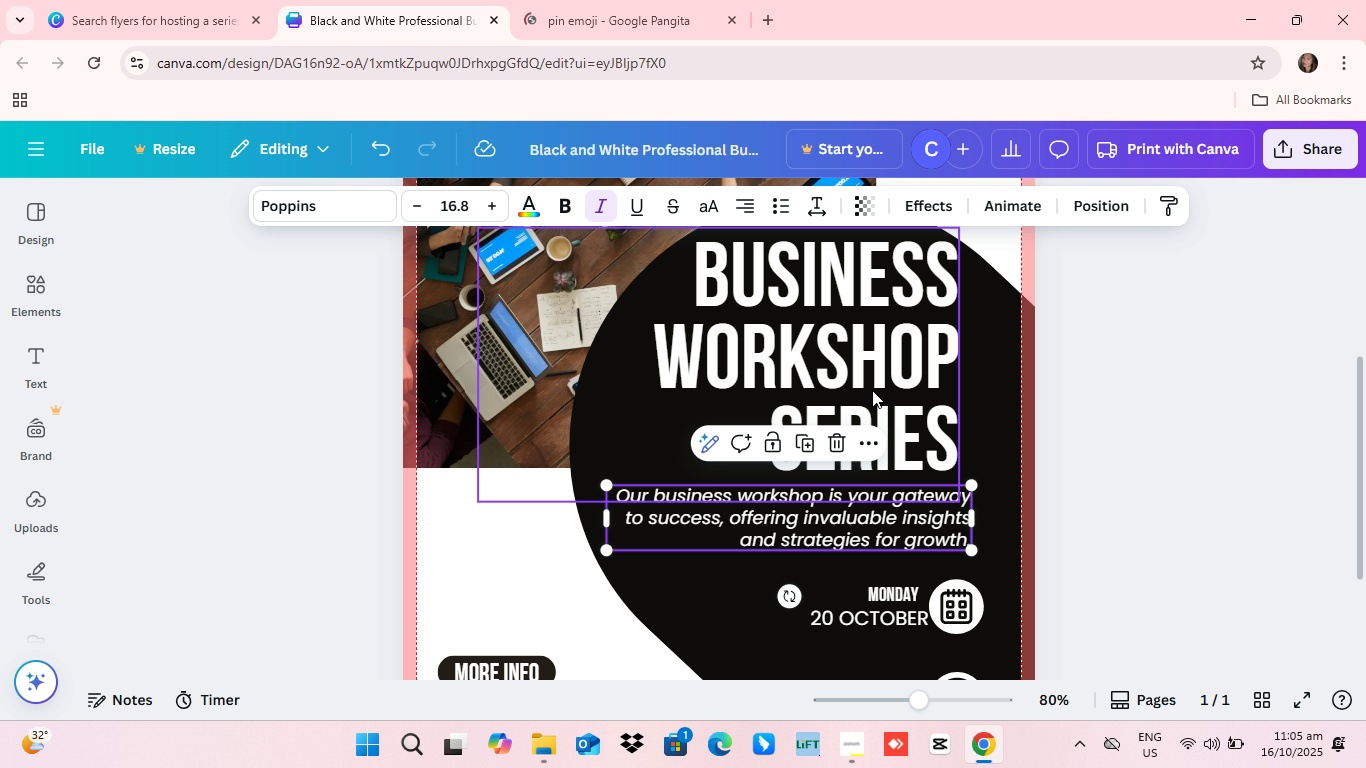 
left_click_drag(start_coordinate=[872, 377], to_coordinate=[880, 382])
 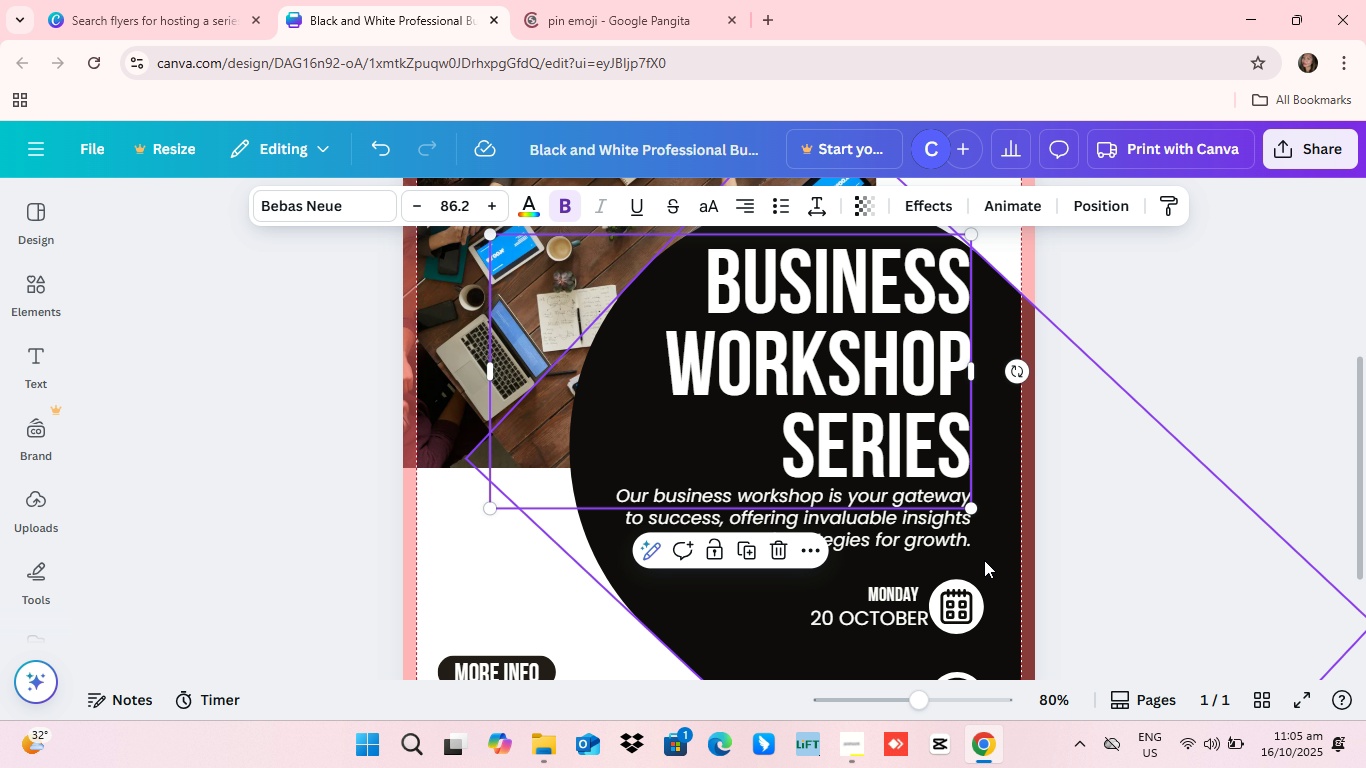 
left_click([986, 560])
 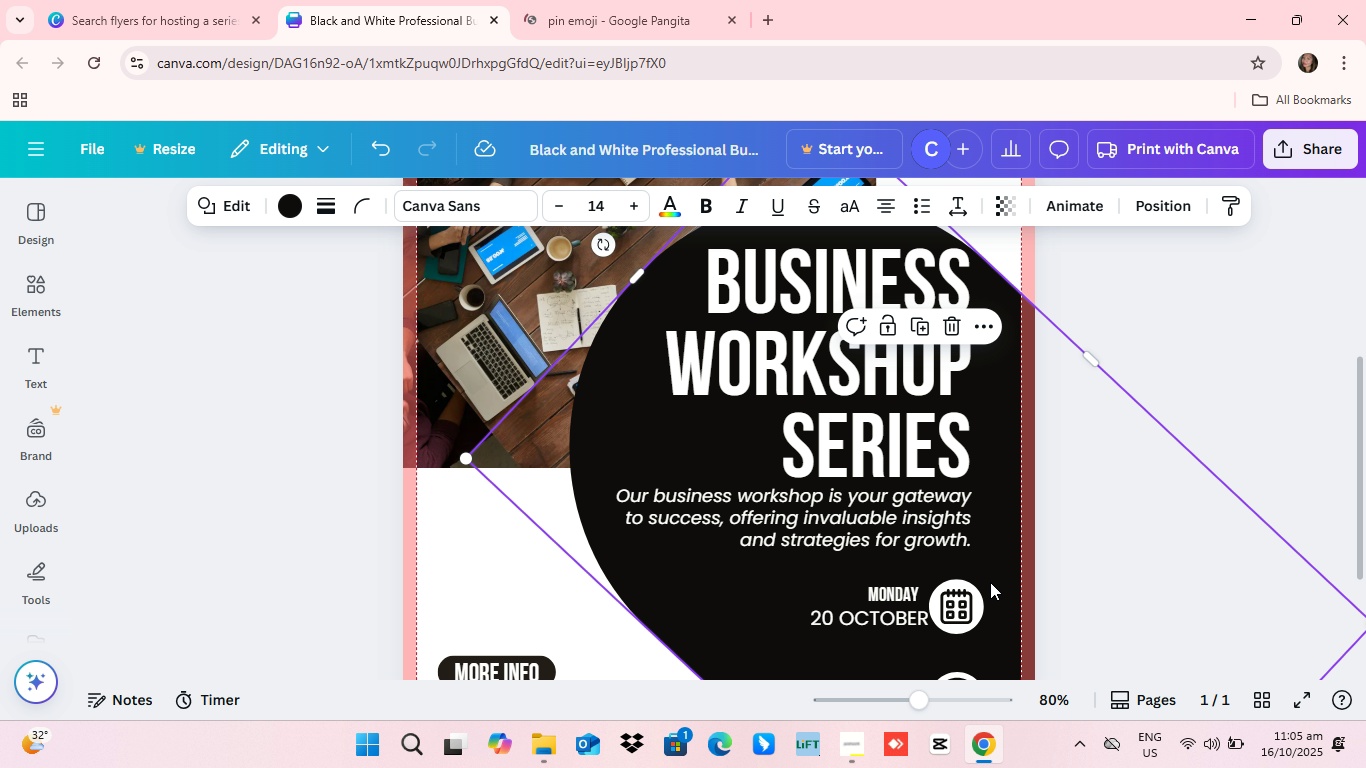 
scroll: coordinate [988, 579], scroll_direction: down, amount: 1.0
 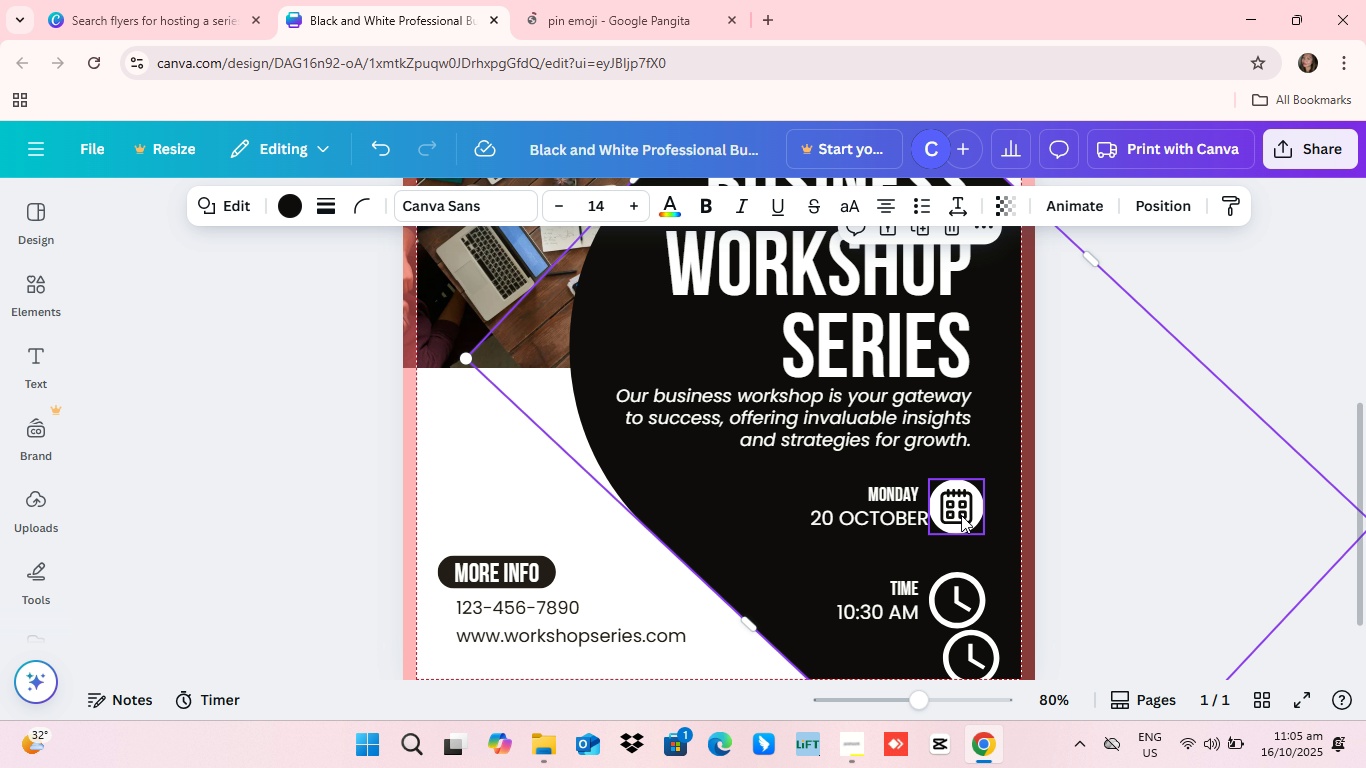 
left_click_drag(start_coordinate=[960, 514], to_coordinate=[980, 493])
 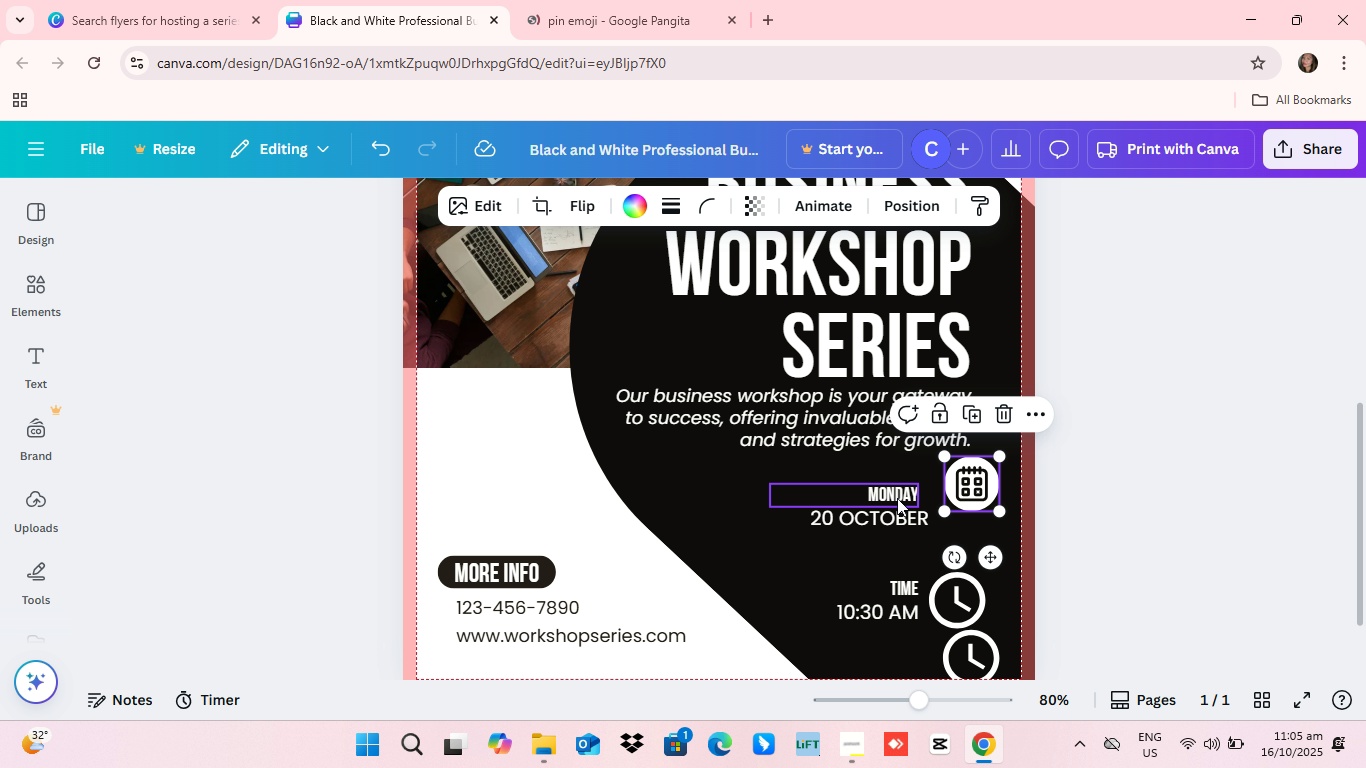 
left_click_drag(start_coordinate=[894, 493], to_coordinate=[911, 470])
 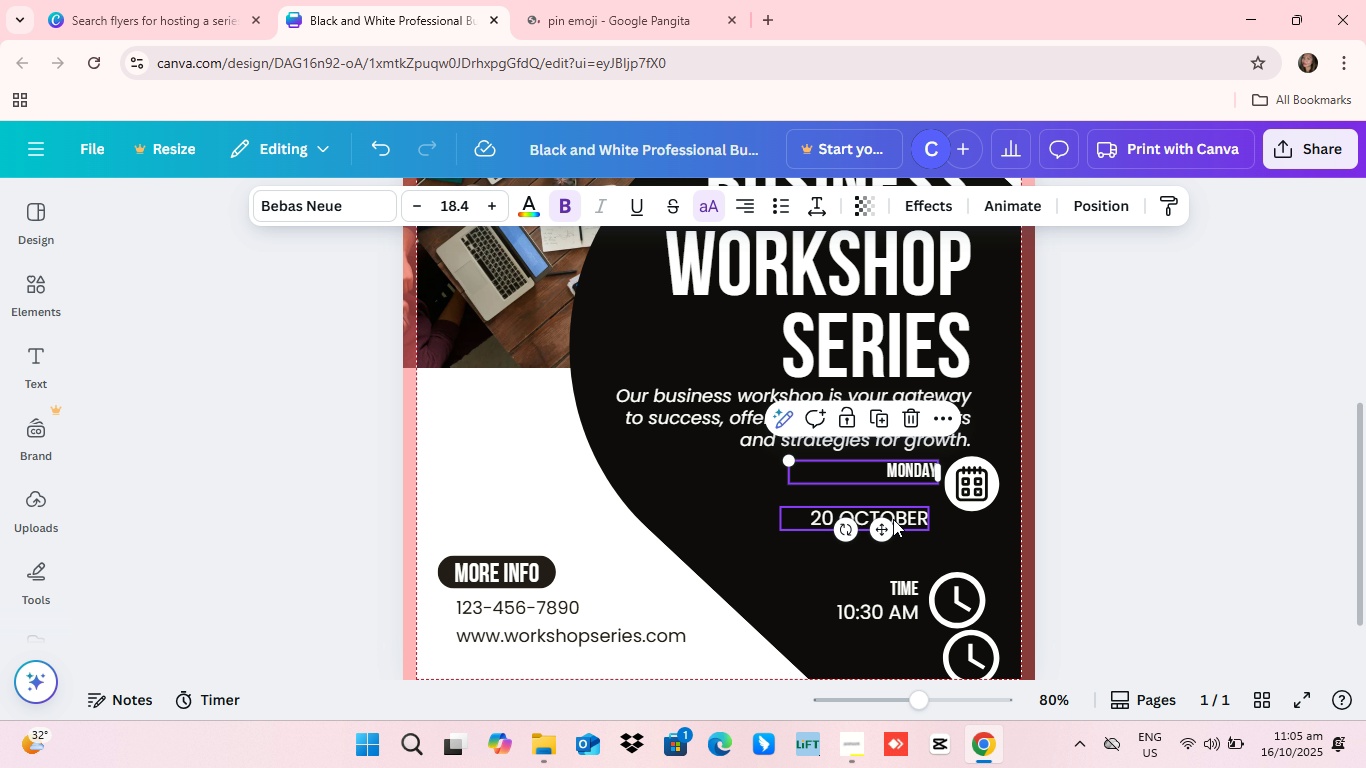 
left_click_drag(start_coordinate=[893, 519], to_coordinate=[899, 497])
 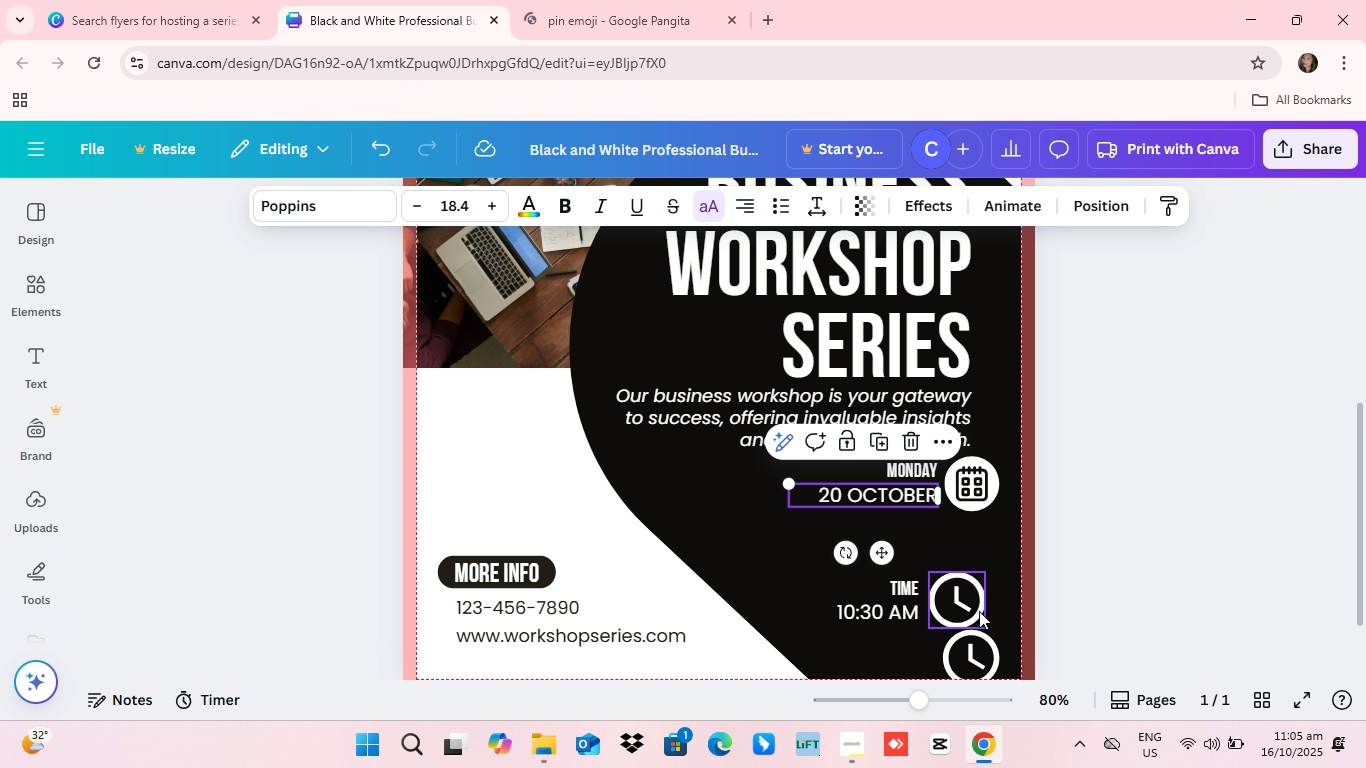 
left_click_drag(start_coordinate=[961, 596], to_coordinate=[977, 548])
 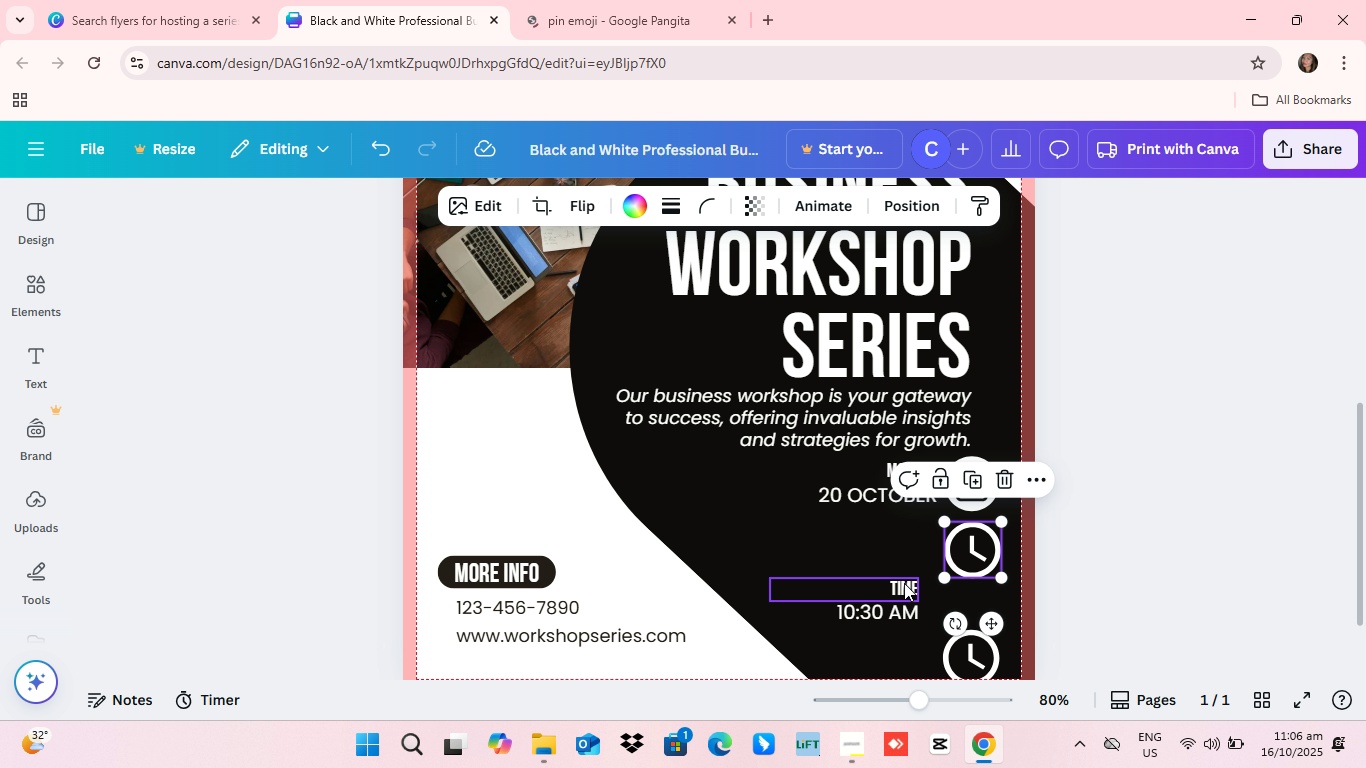 
left_click_drag(start_coordinate=[904, 584], to_coordinate=[917, 530])
 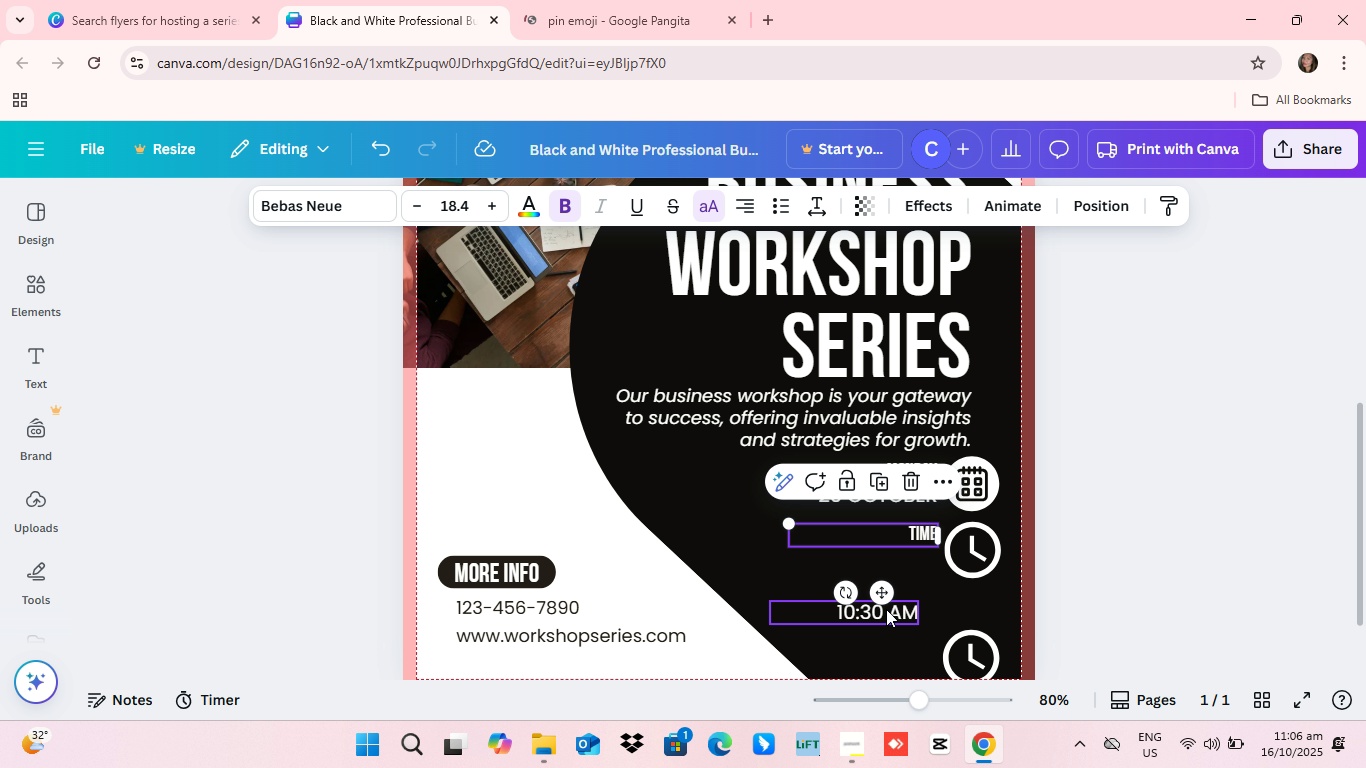 
left_click_drag(start_coordinate=[886, 609], to_coordinate=[902, 557])
 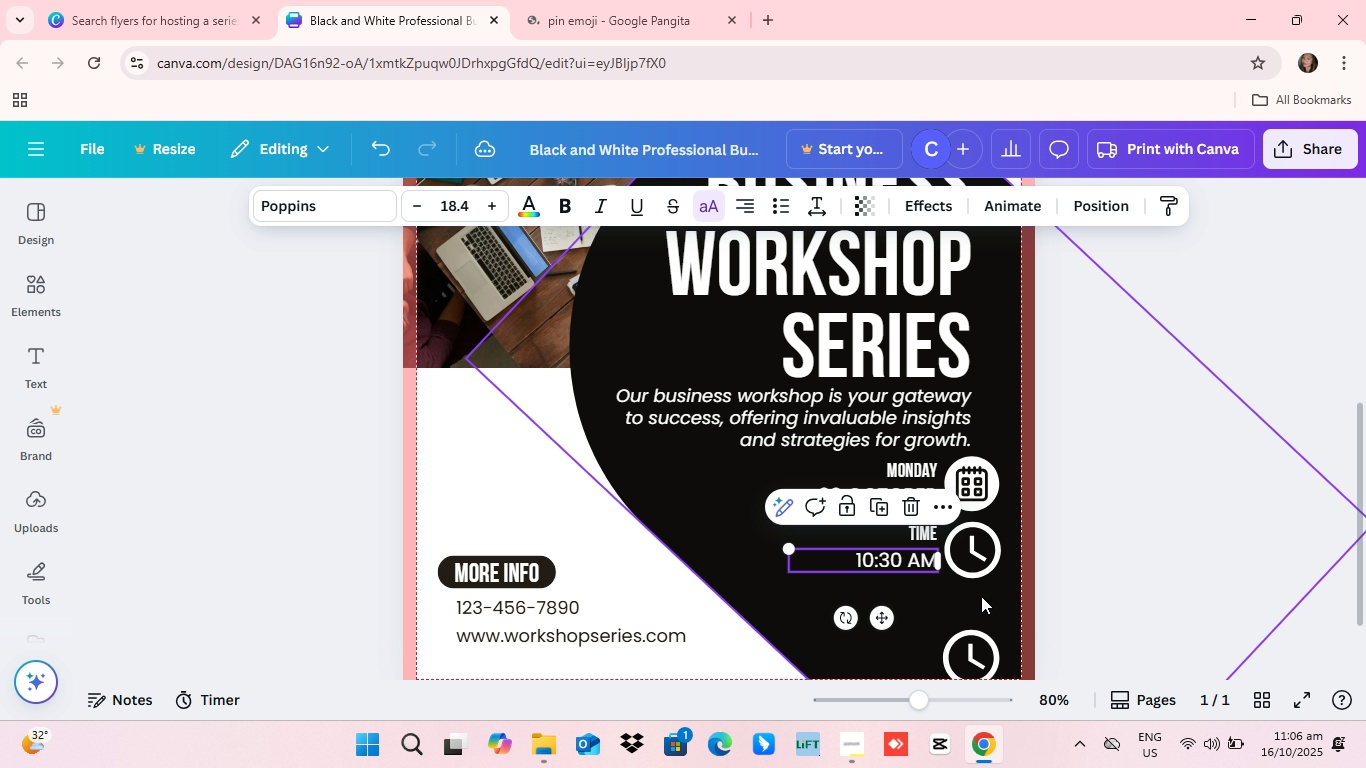 
scroll: coordinate [981, 596], scroll_direction: down, amount: 1.0
 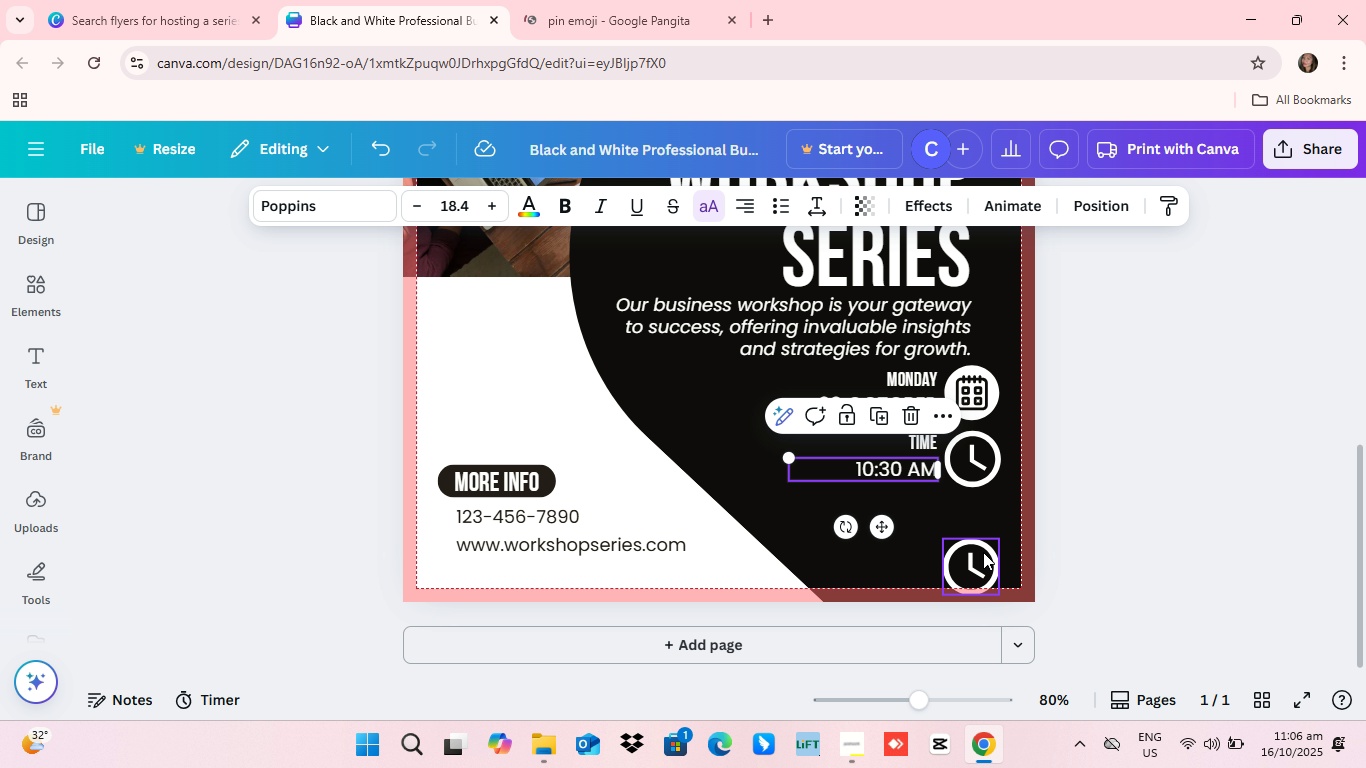 
left_click_drag(start_coordinate=[968, 558], to_coordinate=[974, 527])
 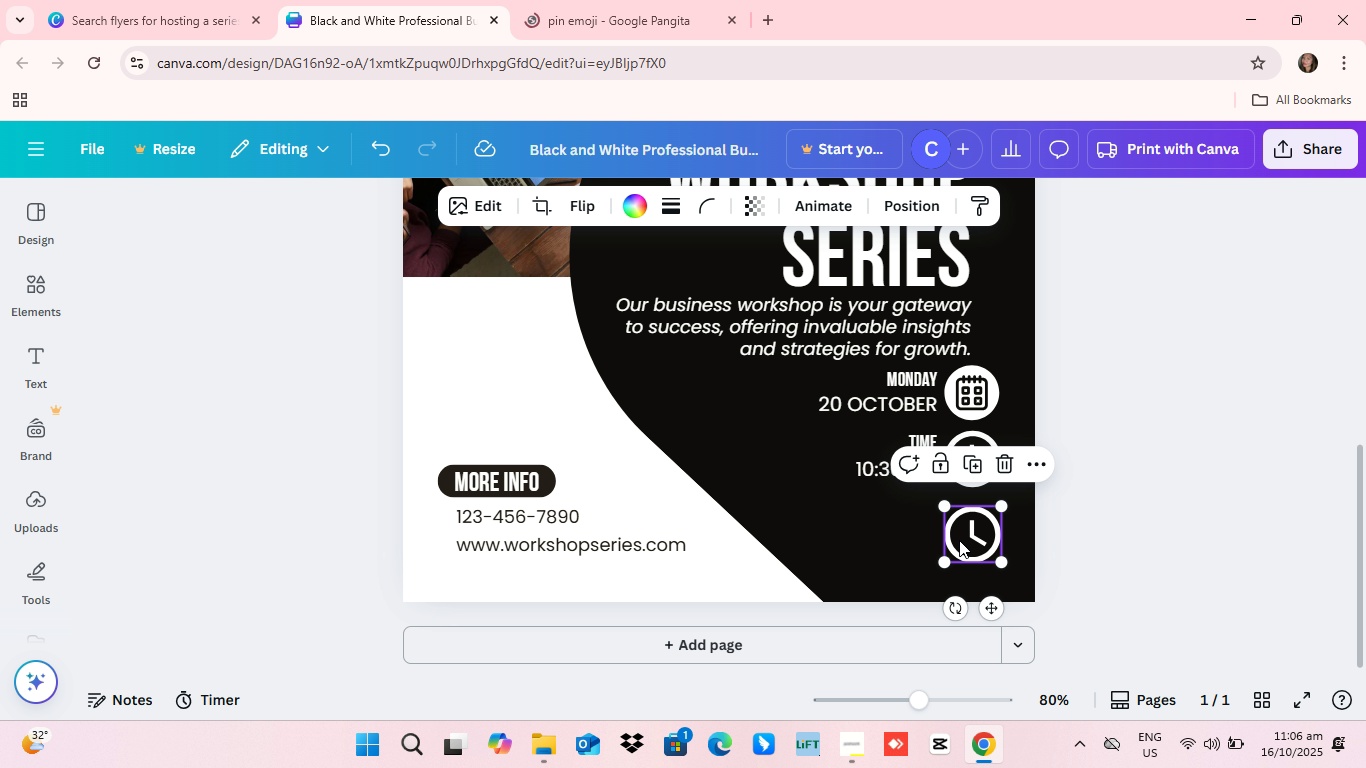 
hold_key(key=ControlLeft, duration=1.02)
 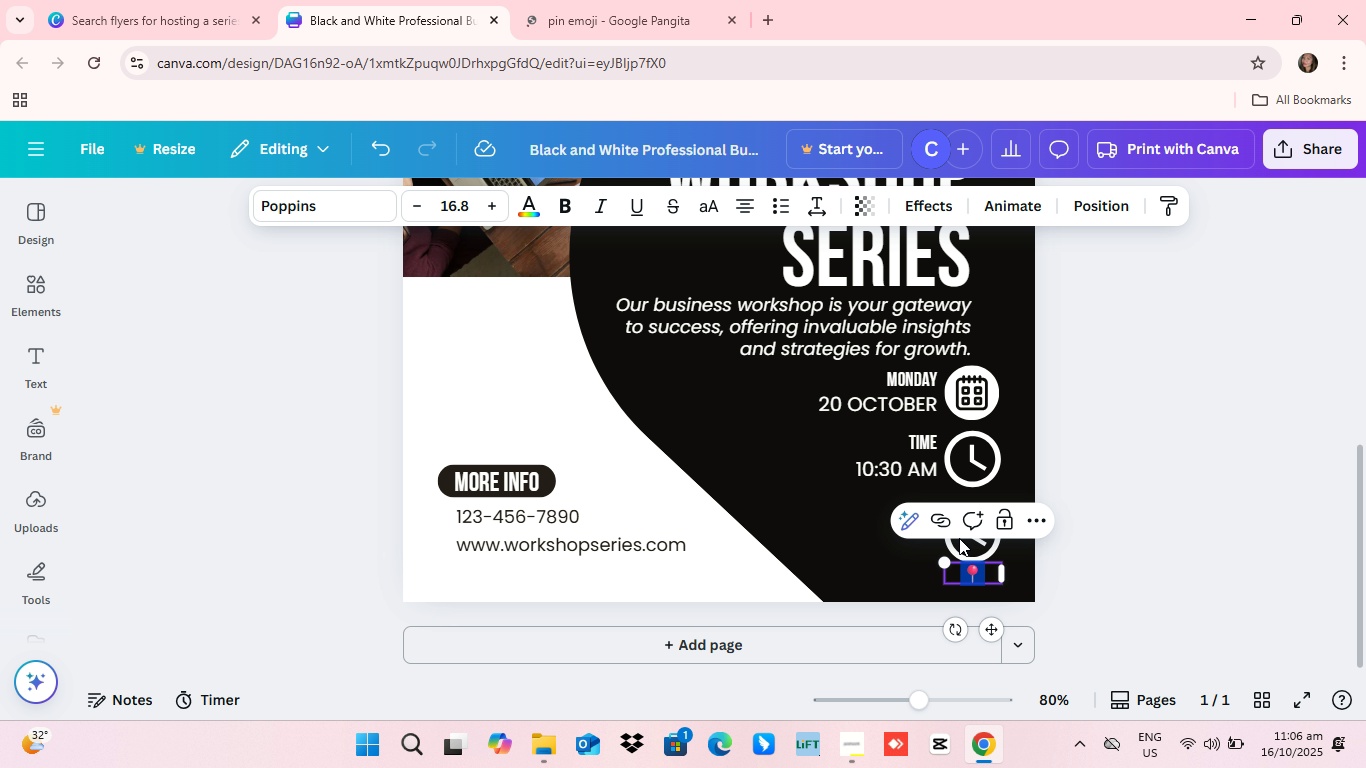 
hold_key(key=V, duration=0.47)
 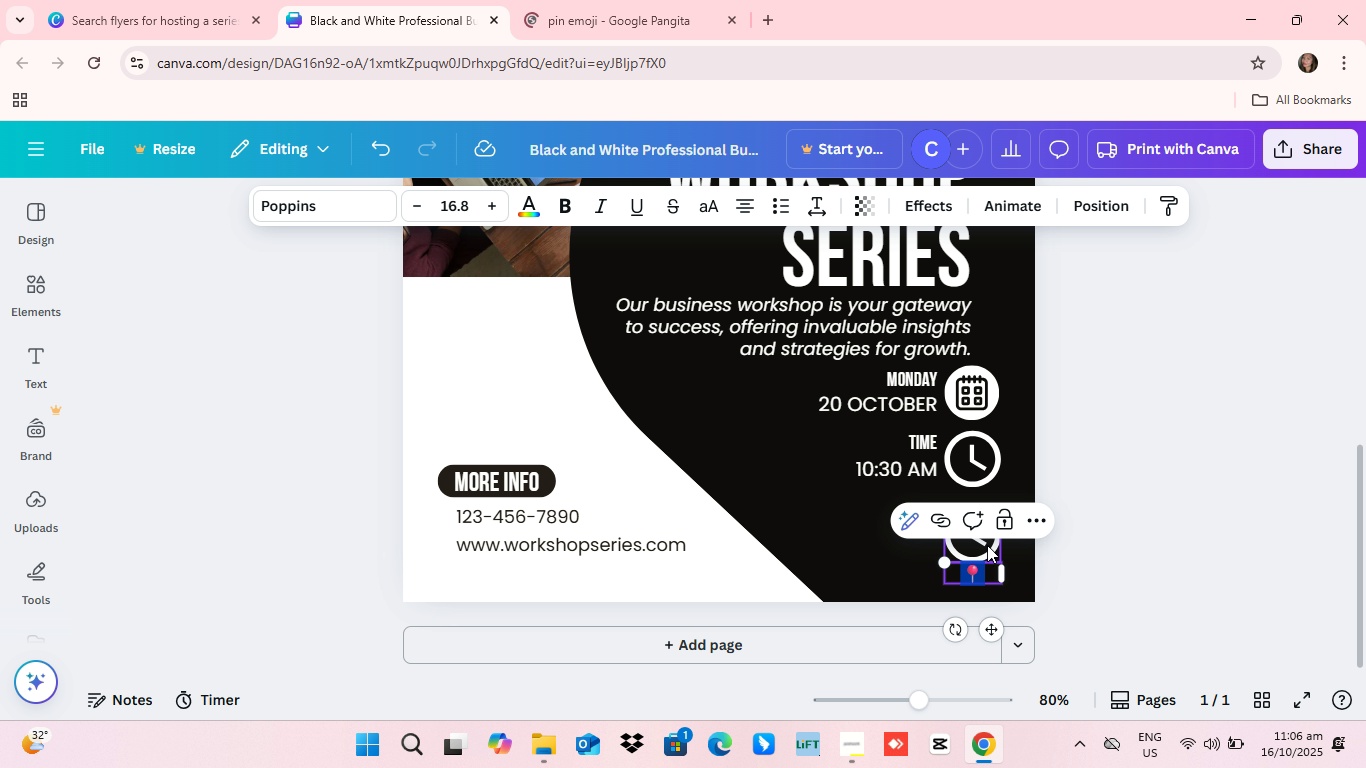 
left_click([988, 541])
 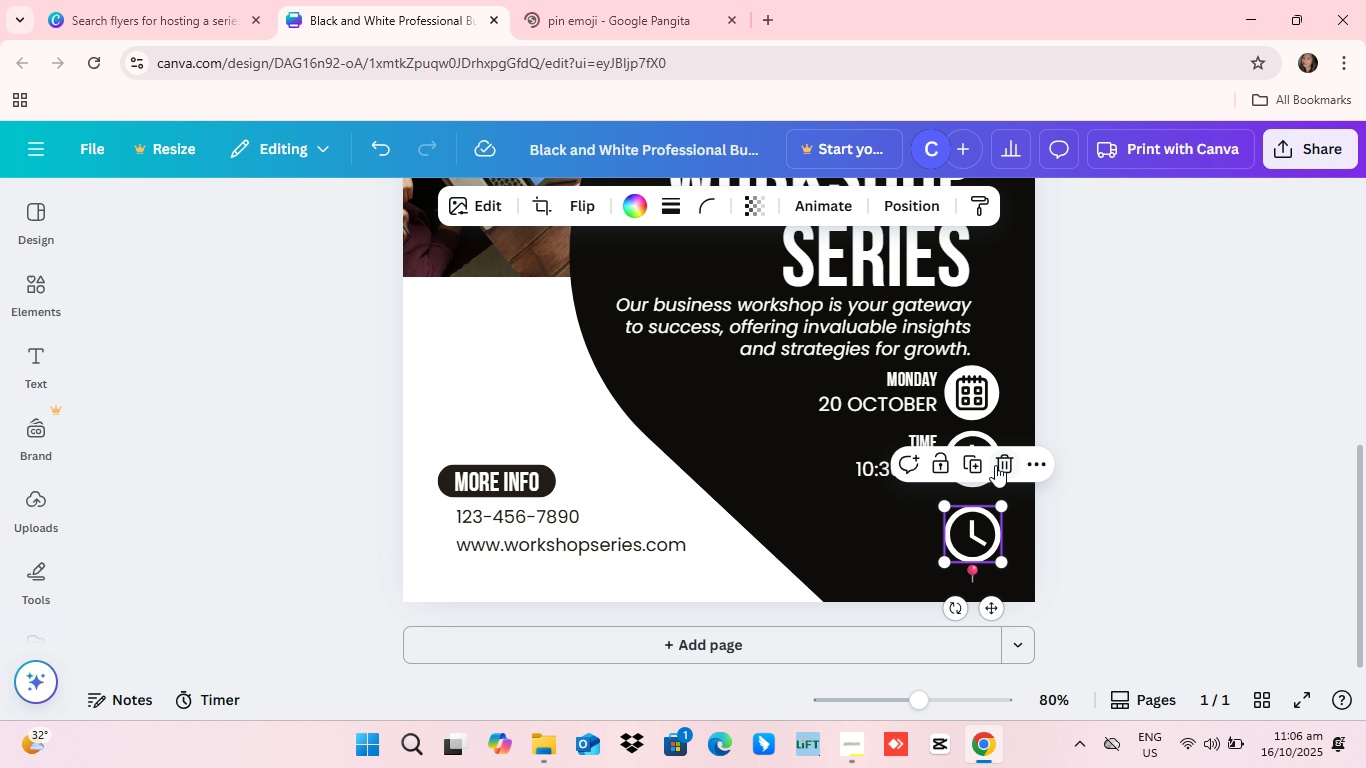 
left_click([1003, 461])
 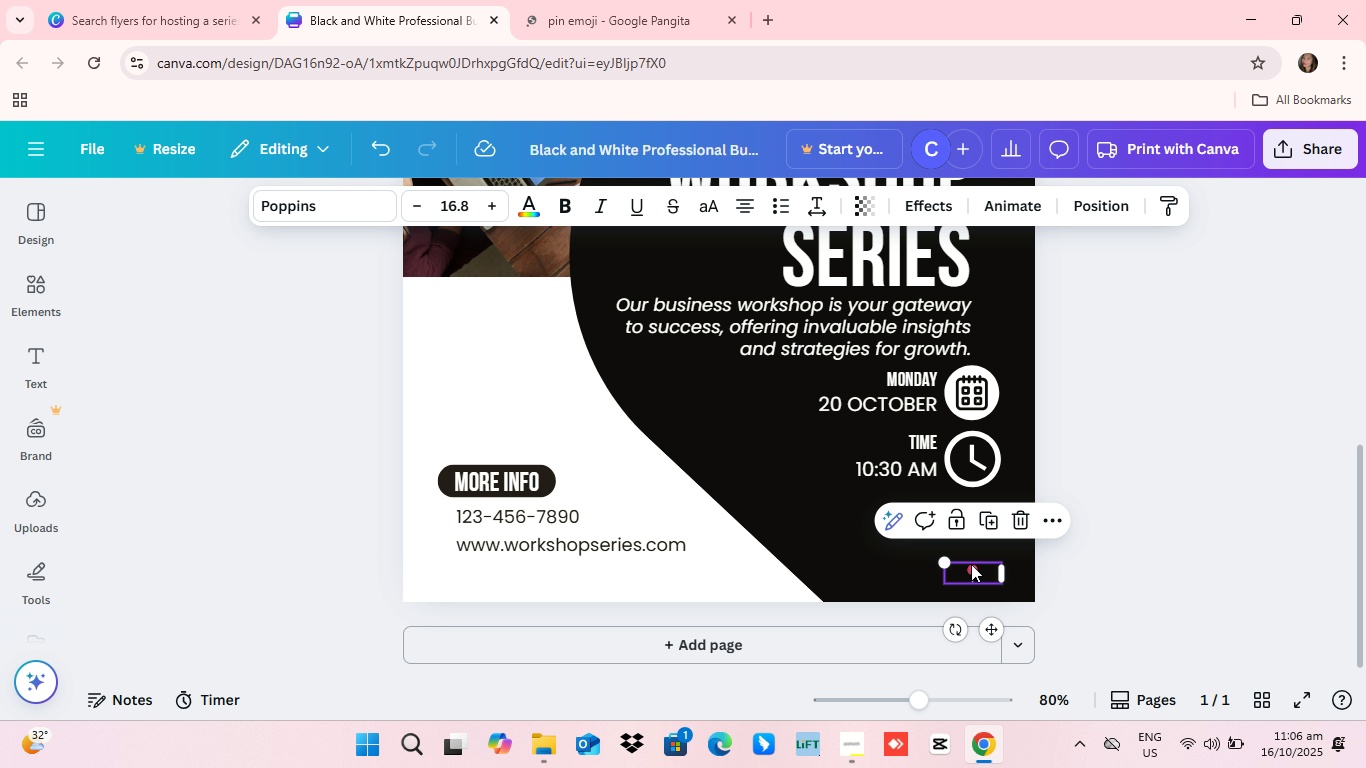 
left_click([973, 570])
 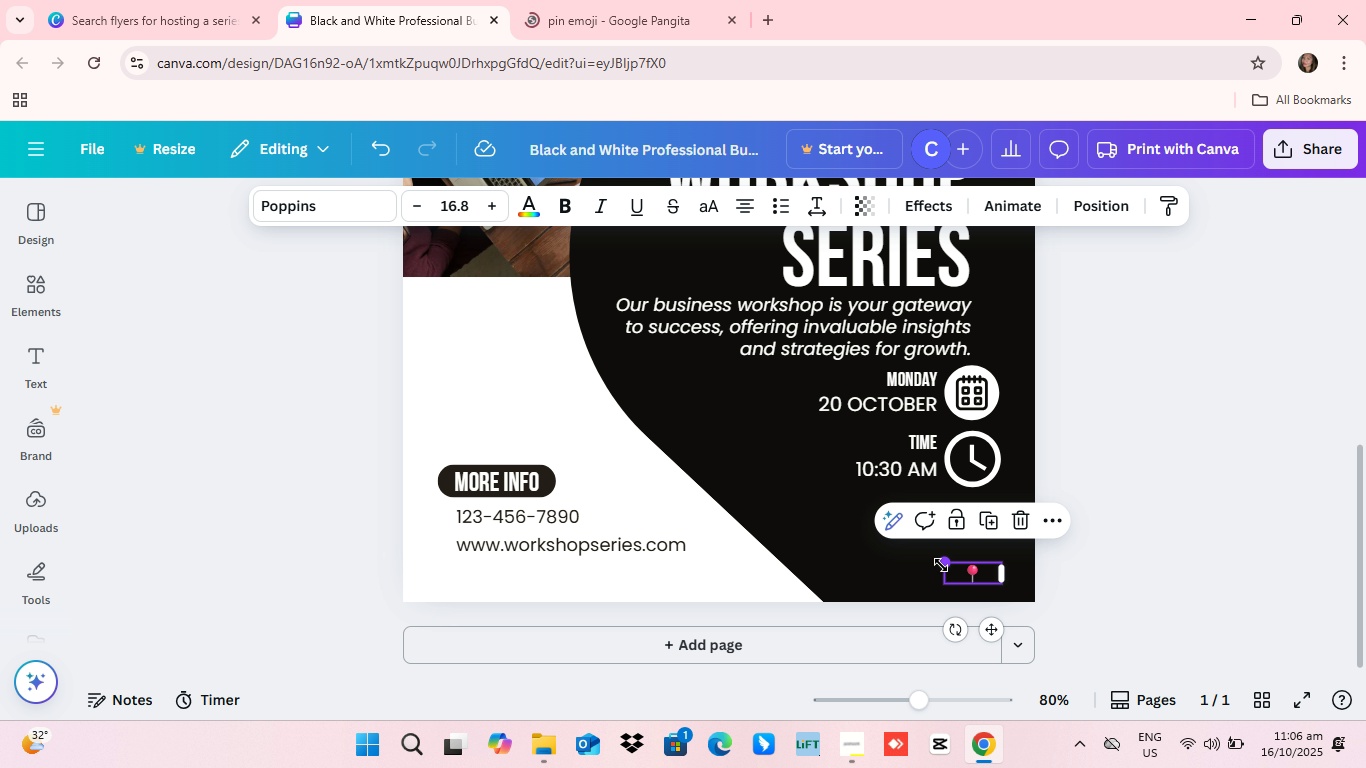 
left_click_drag(start_coordinate=[942, 565], to_coordinate=[921, 504])
 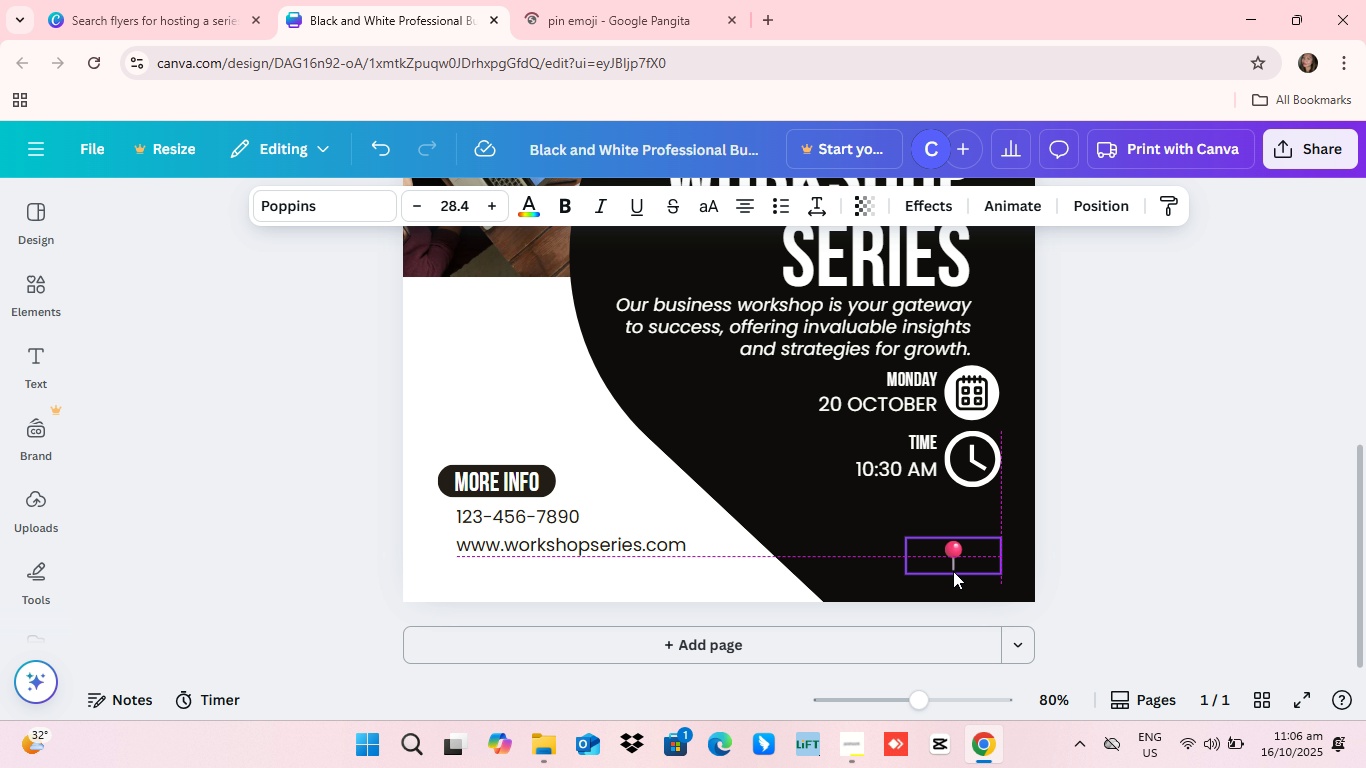 
left_click_drag(start_coordinate=[953, 571], to_coordinate=[975, 529])
 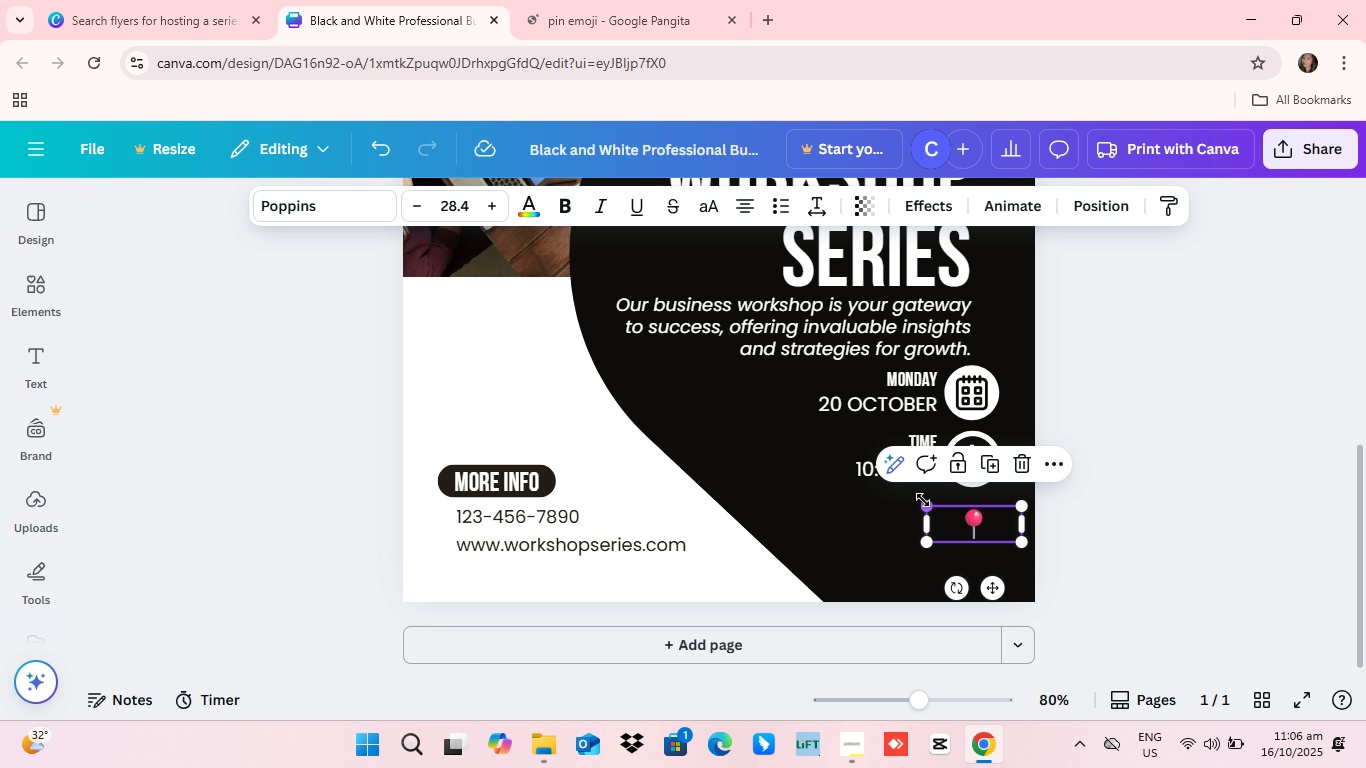 
left_click_drag(start_coordinate=[923, 509], to_coordinate=[922, 498])
 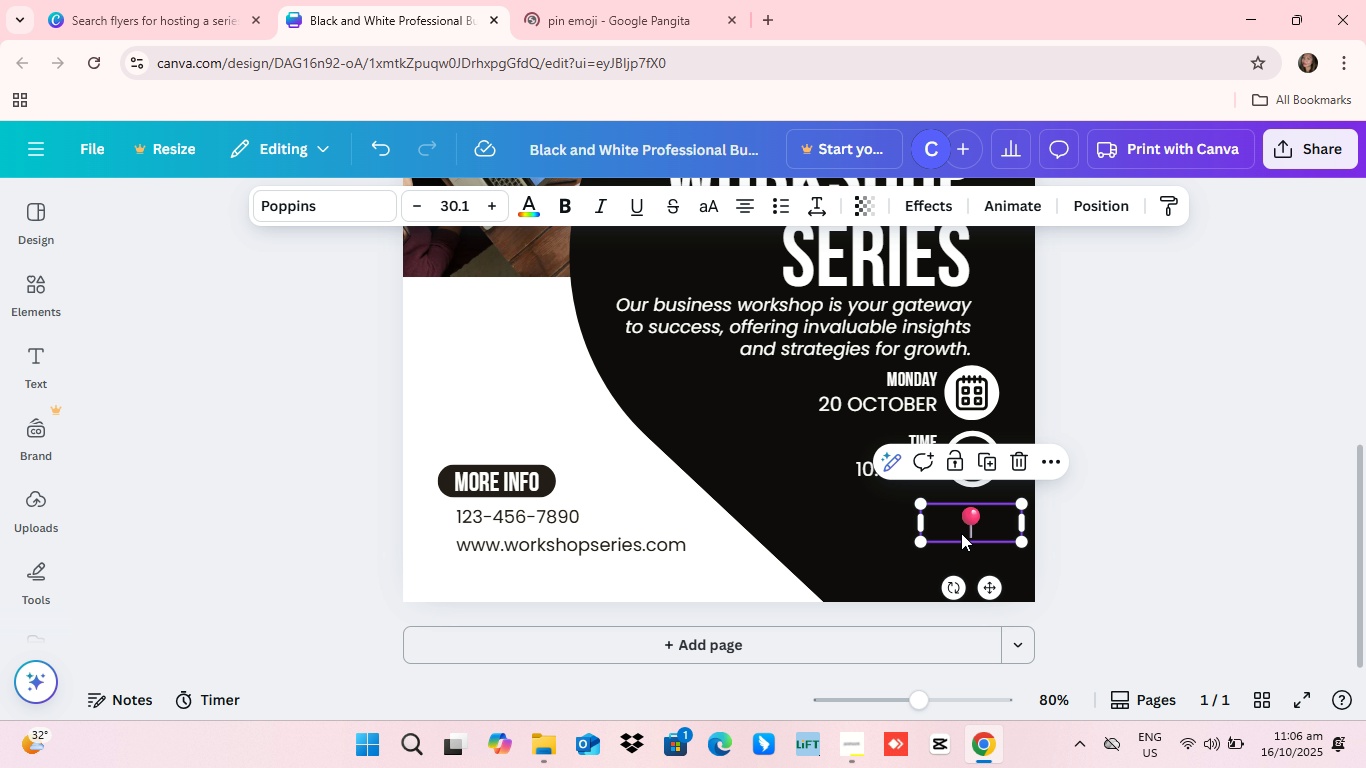 
left_click([883, 526])
 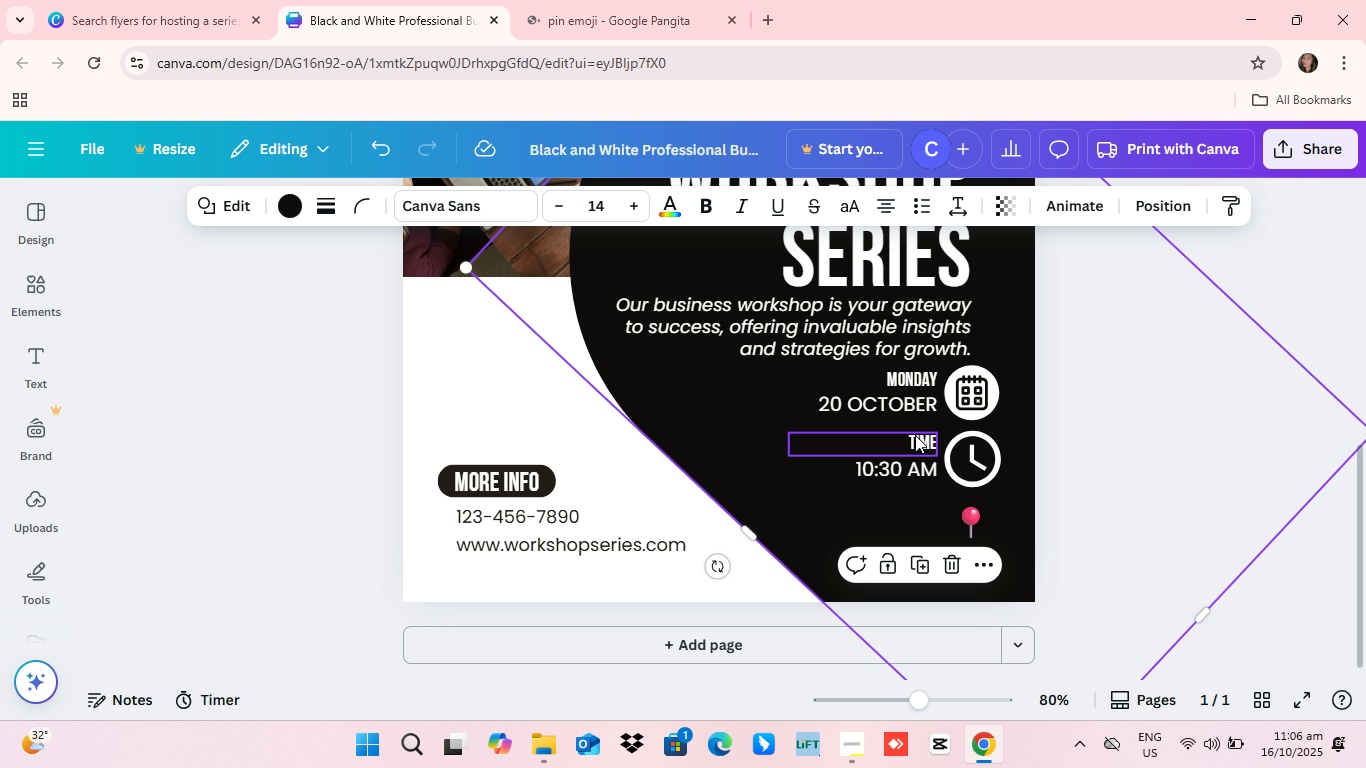 
left_click([915, 435])
 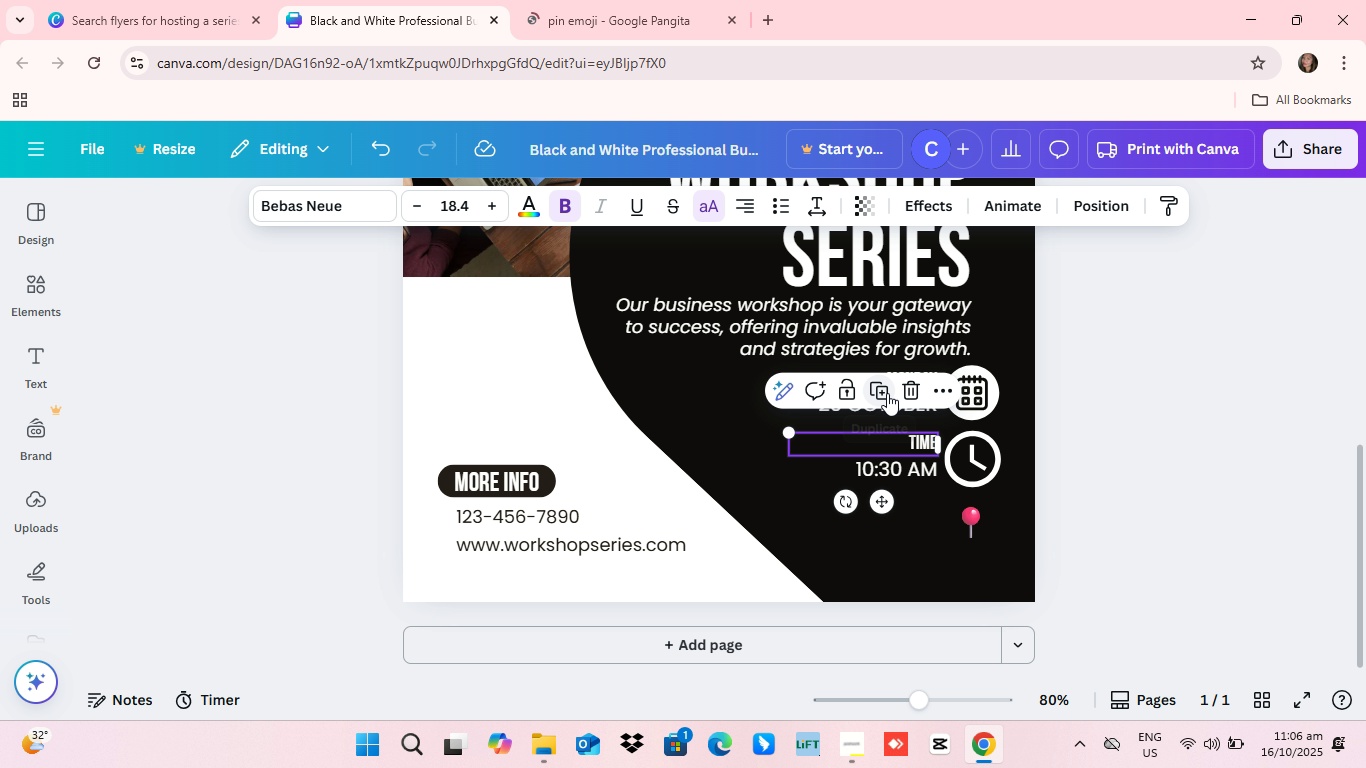 
left_click([884, 393])
 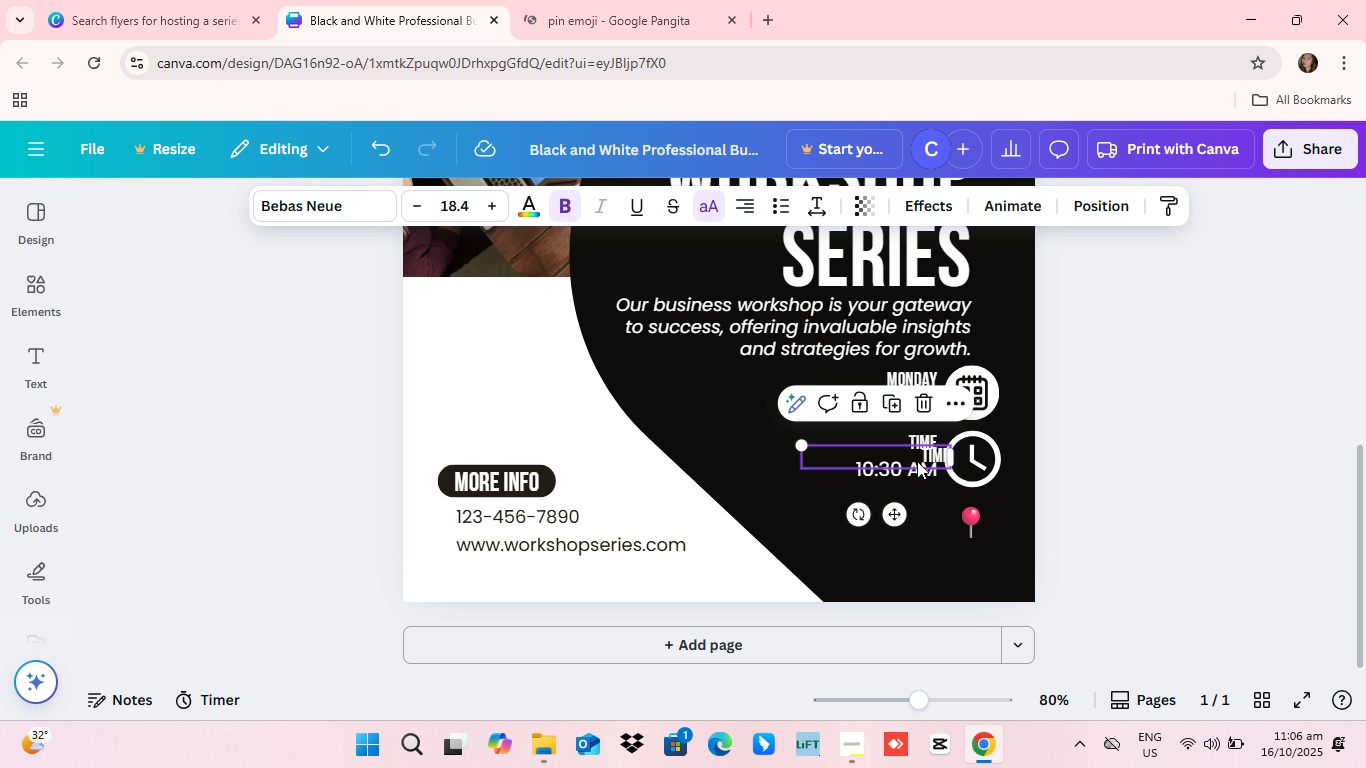 
left_click_drag(start_coordinate=[923, 454], to_coordinate=[912, 504])
 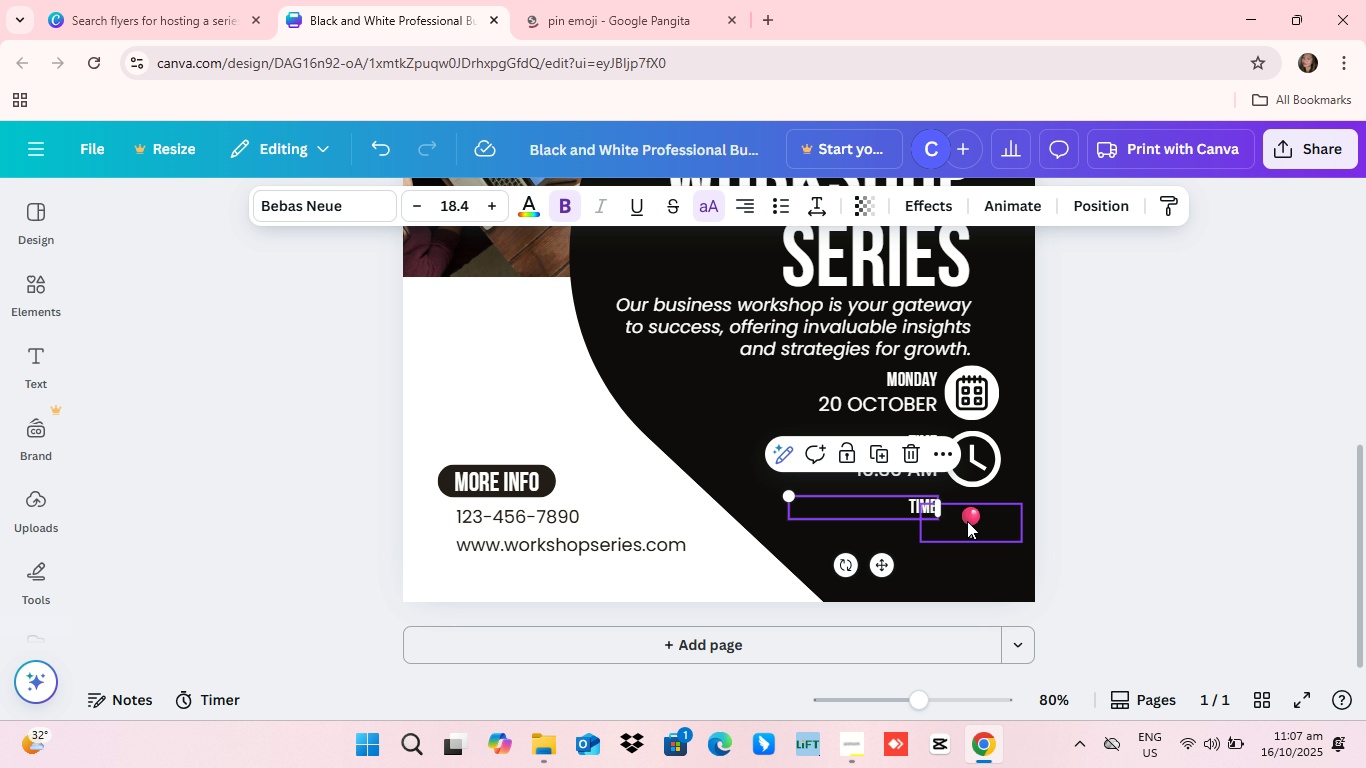 
left_click([967, 521])
 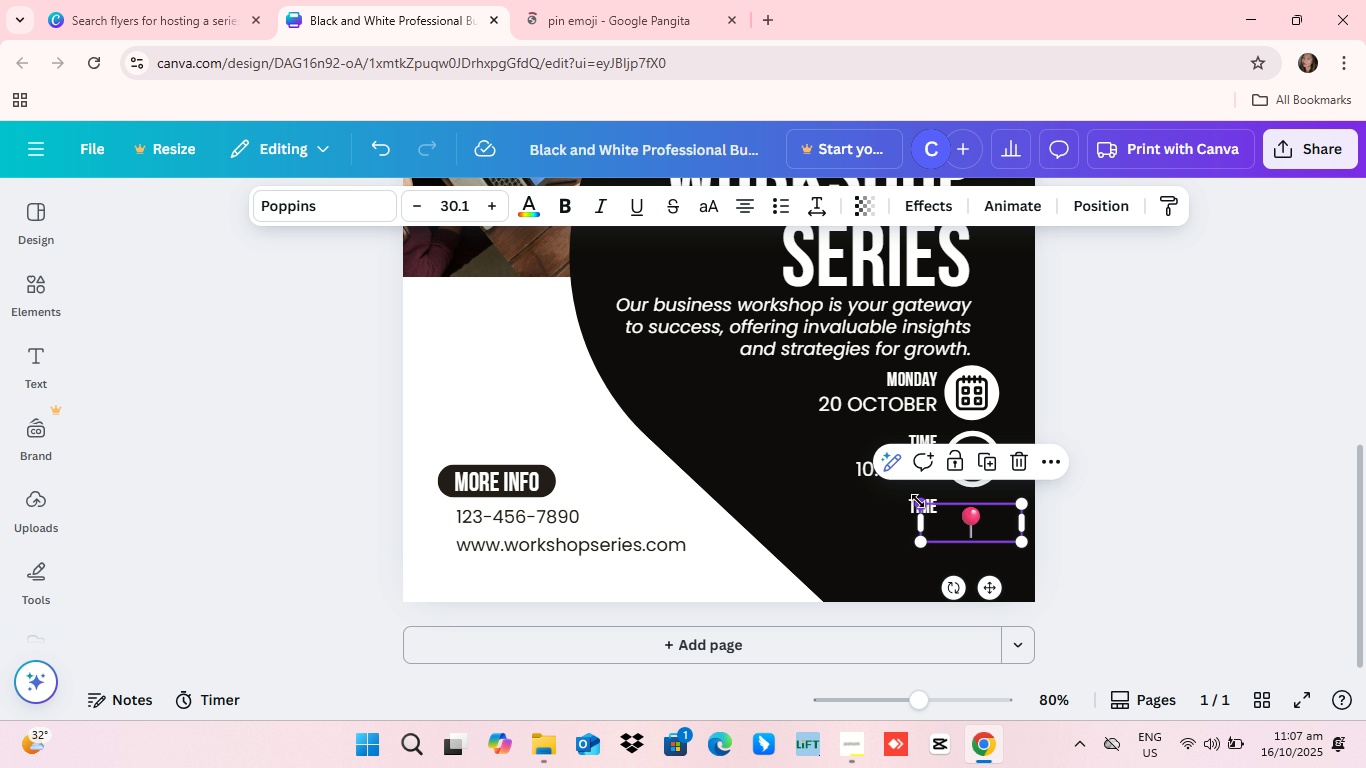 
left_click_drag(start_coordinate=[918, 501], to_coordinate=[904, 489])
 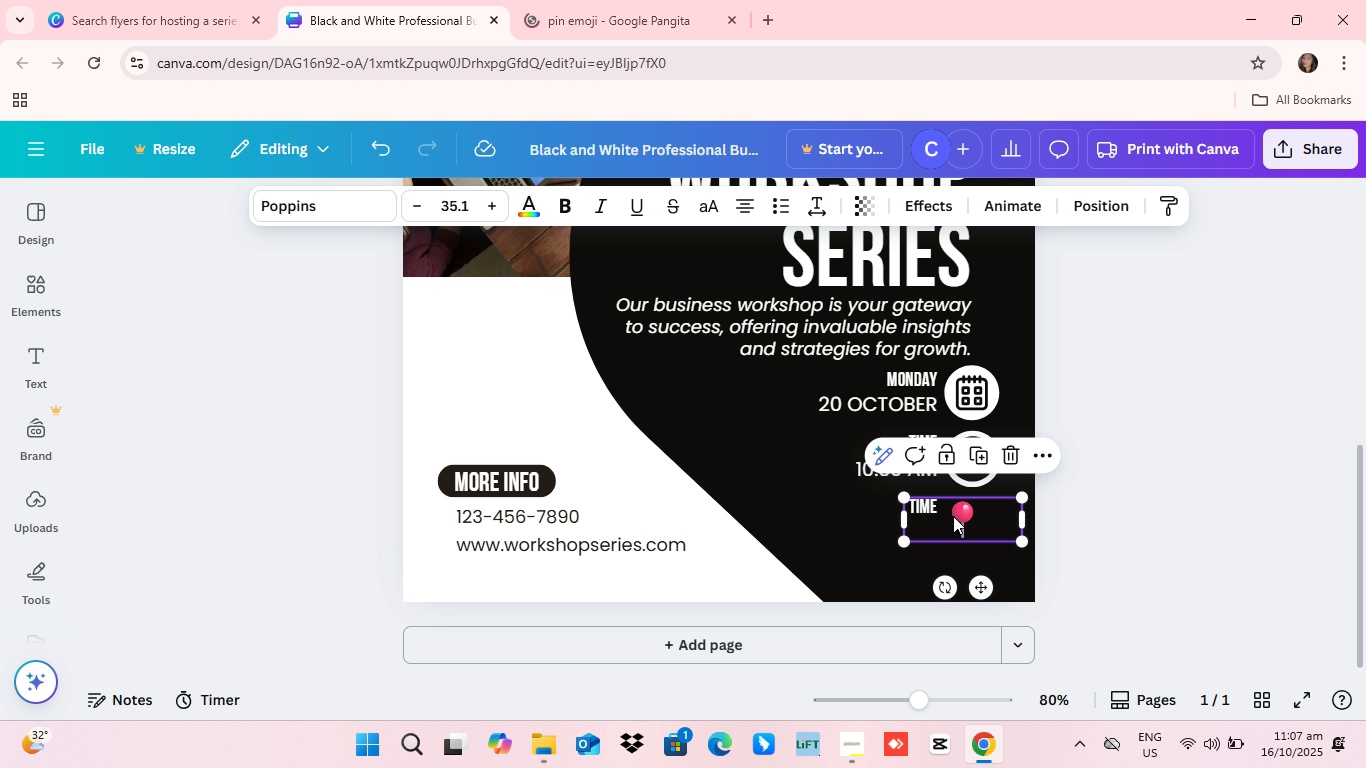 
left_click_drag(start_coordinate=[958, 517], to_coordinate=[963, 517])
 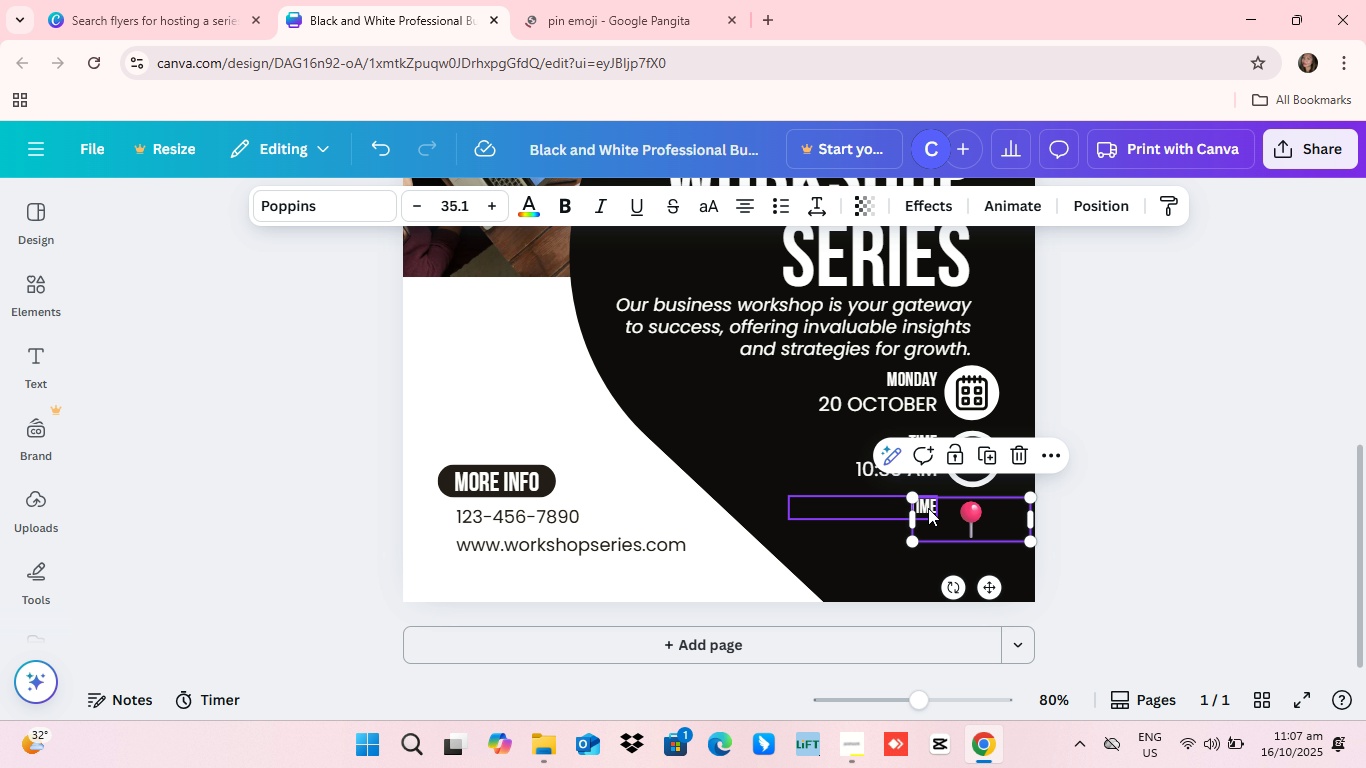 
left_click([928, 506])
 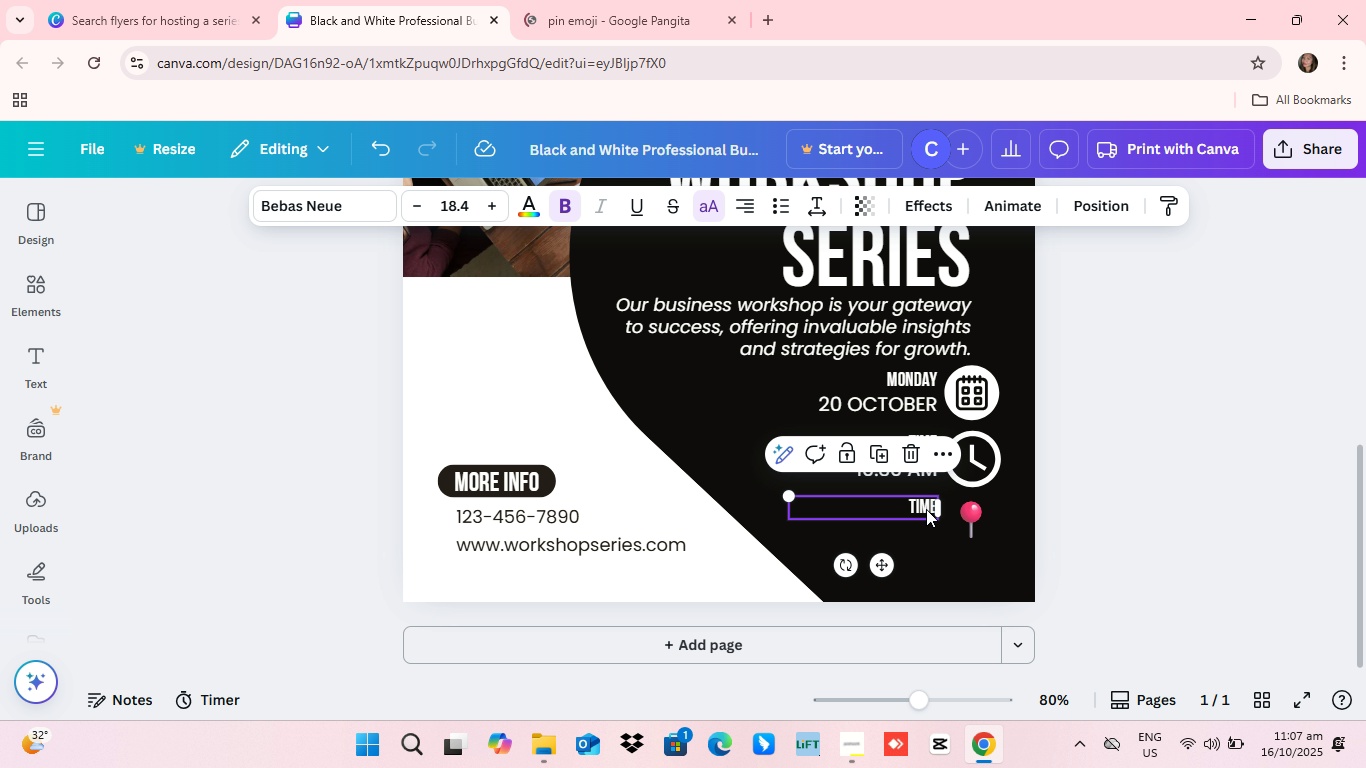 
double_click([924, 509])
 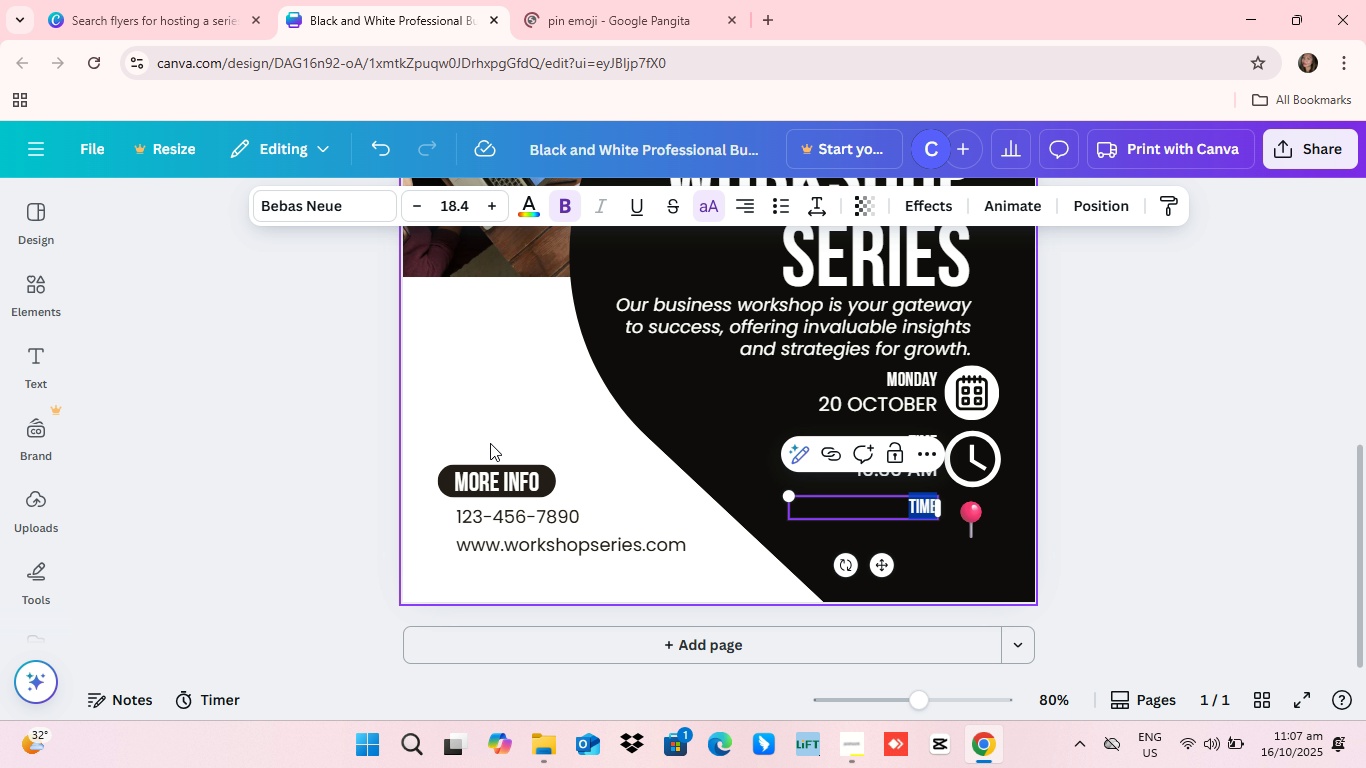 
type(lcatin)
 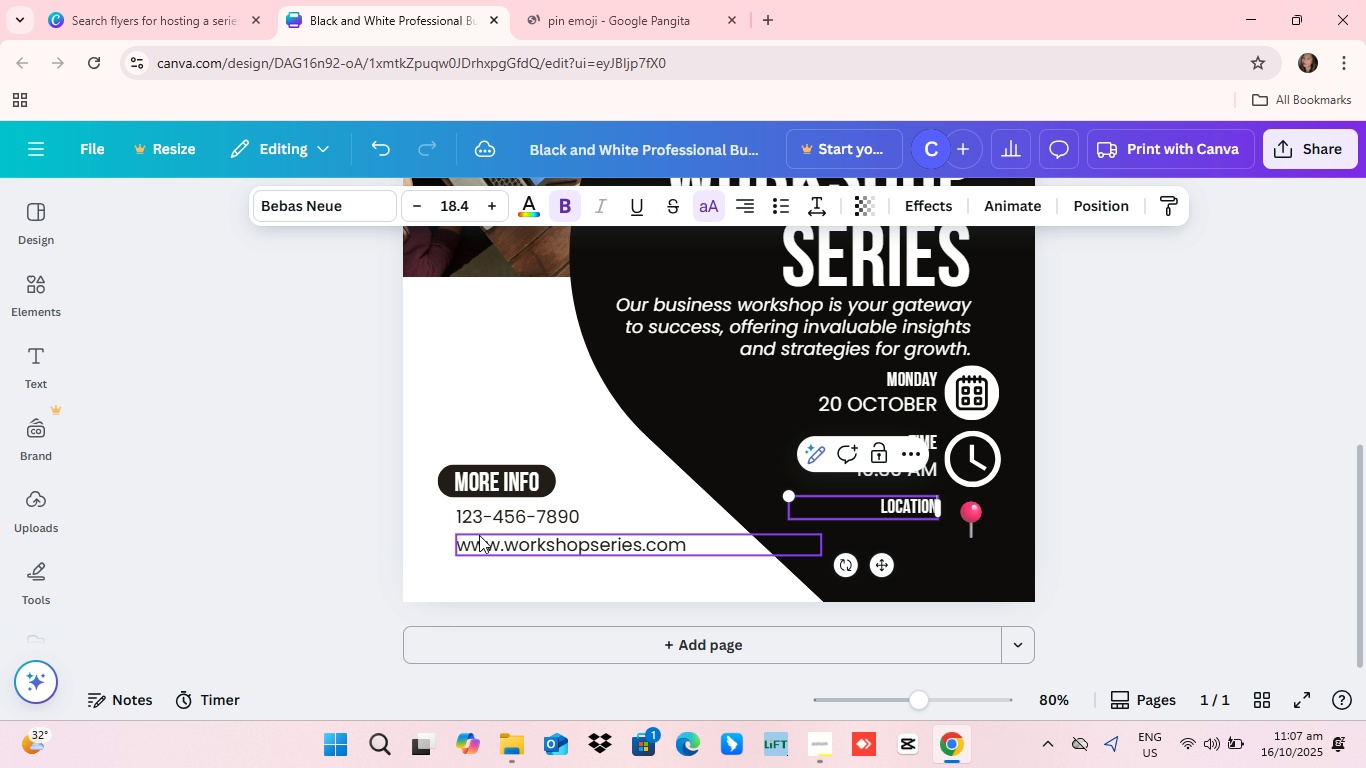 
hold_key(key=O, duration=2.04)
 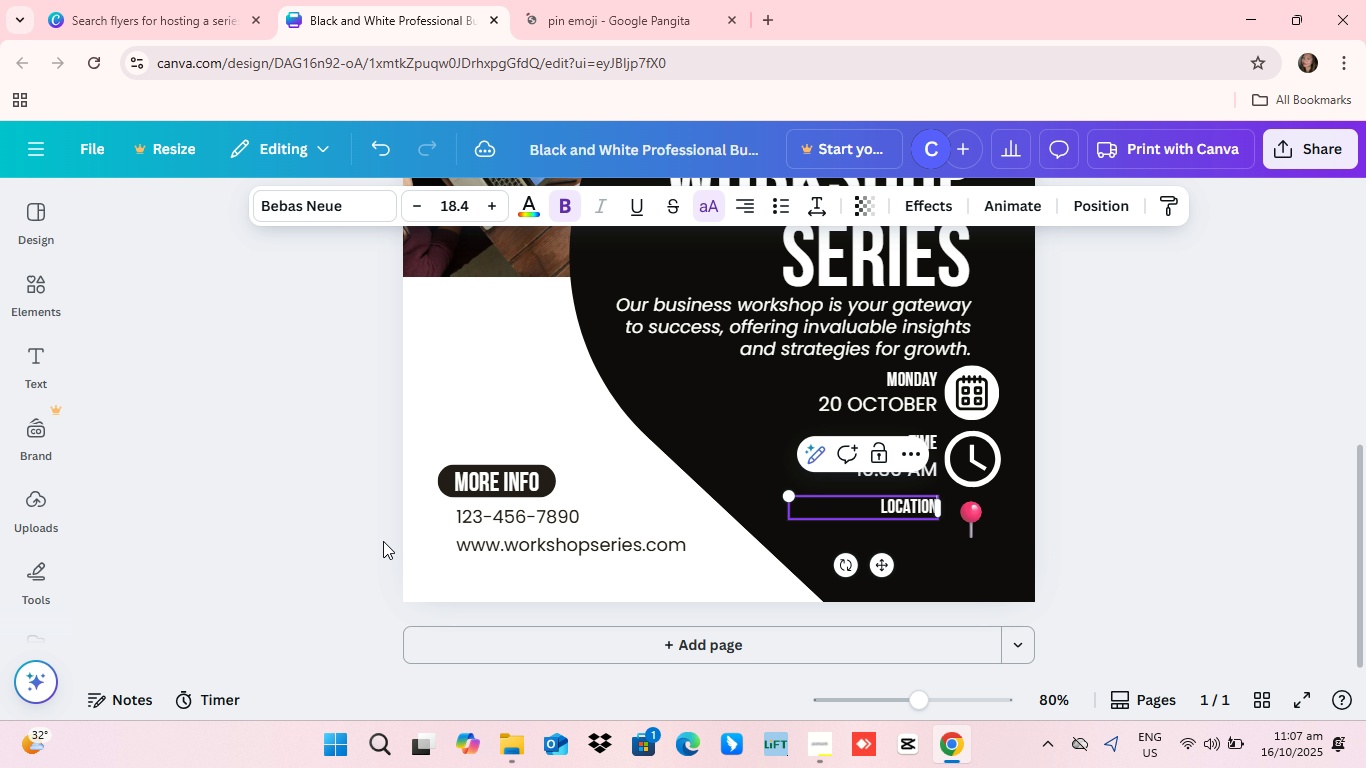 
hold_key(key=O, duration=16.02)
 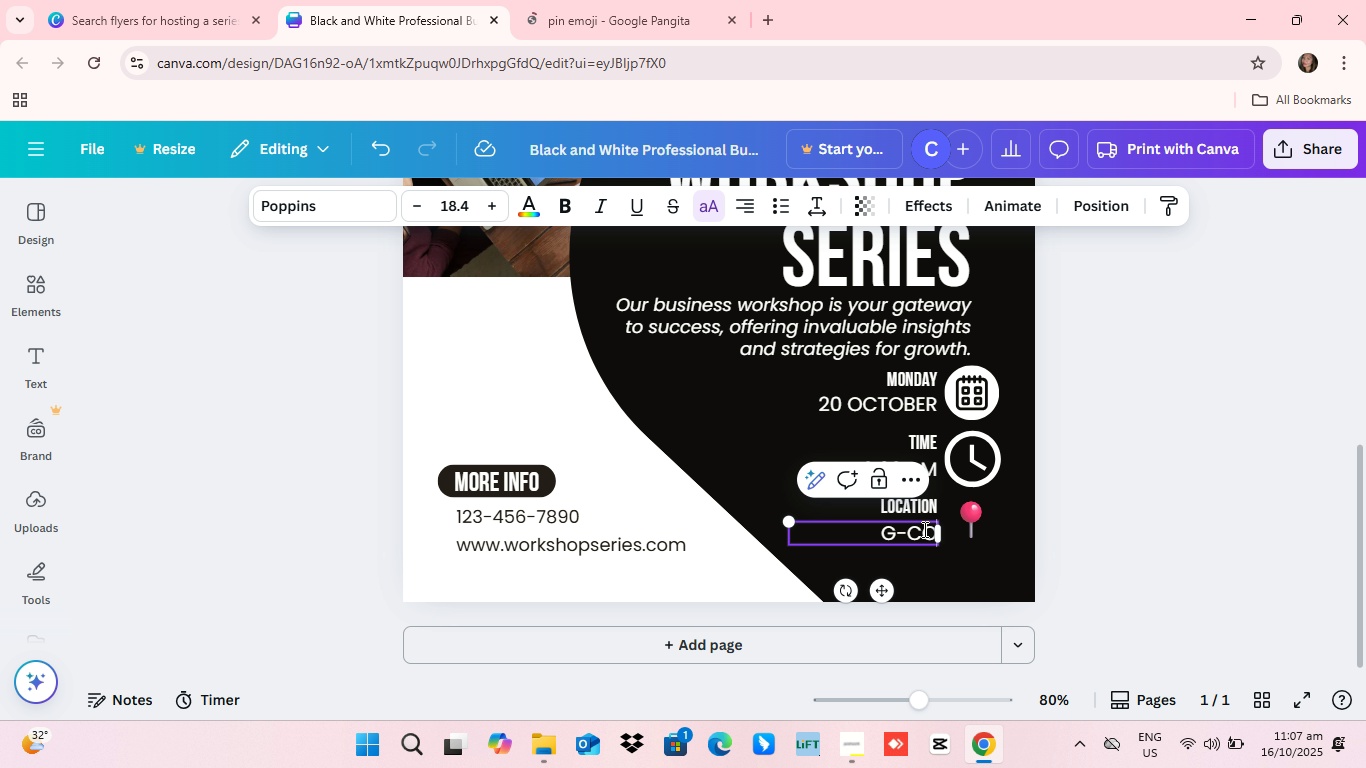 
left_click([914, 542])
 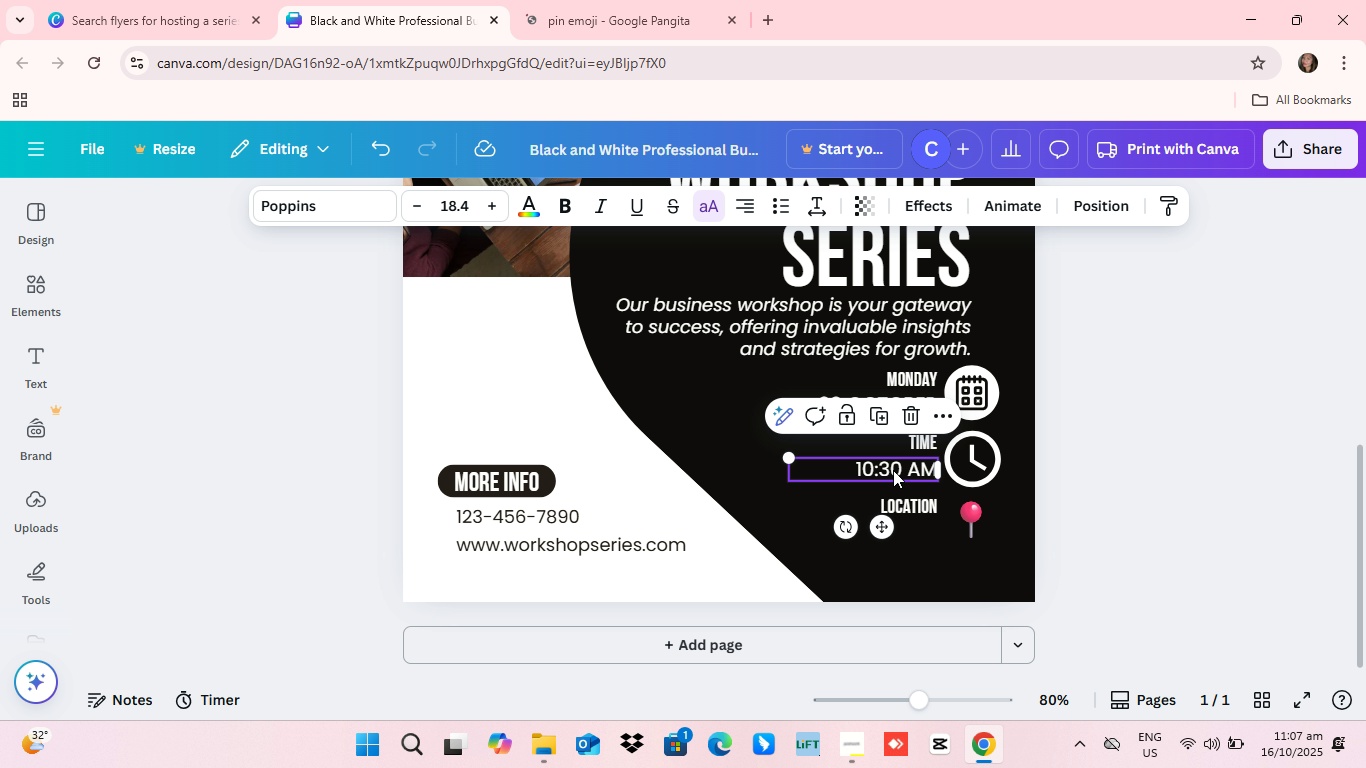 
left_click([863, 465])
 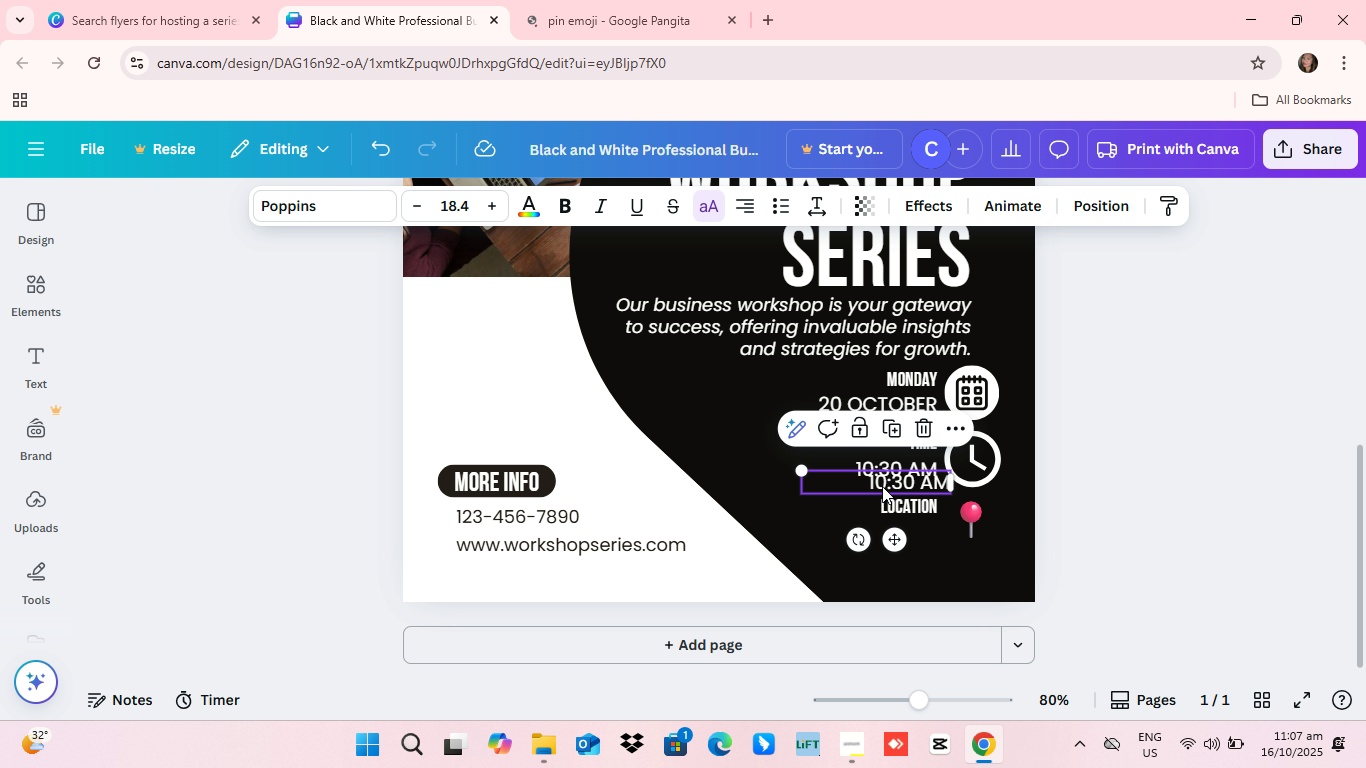 
left_click([880, 418])
 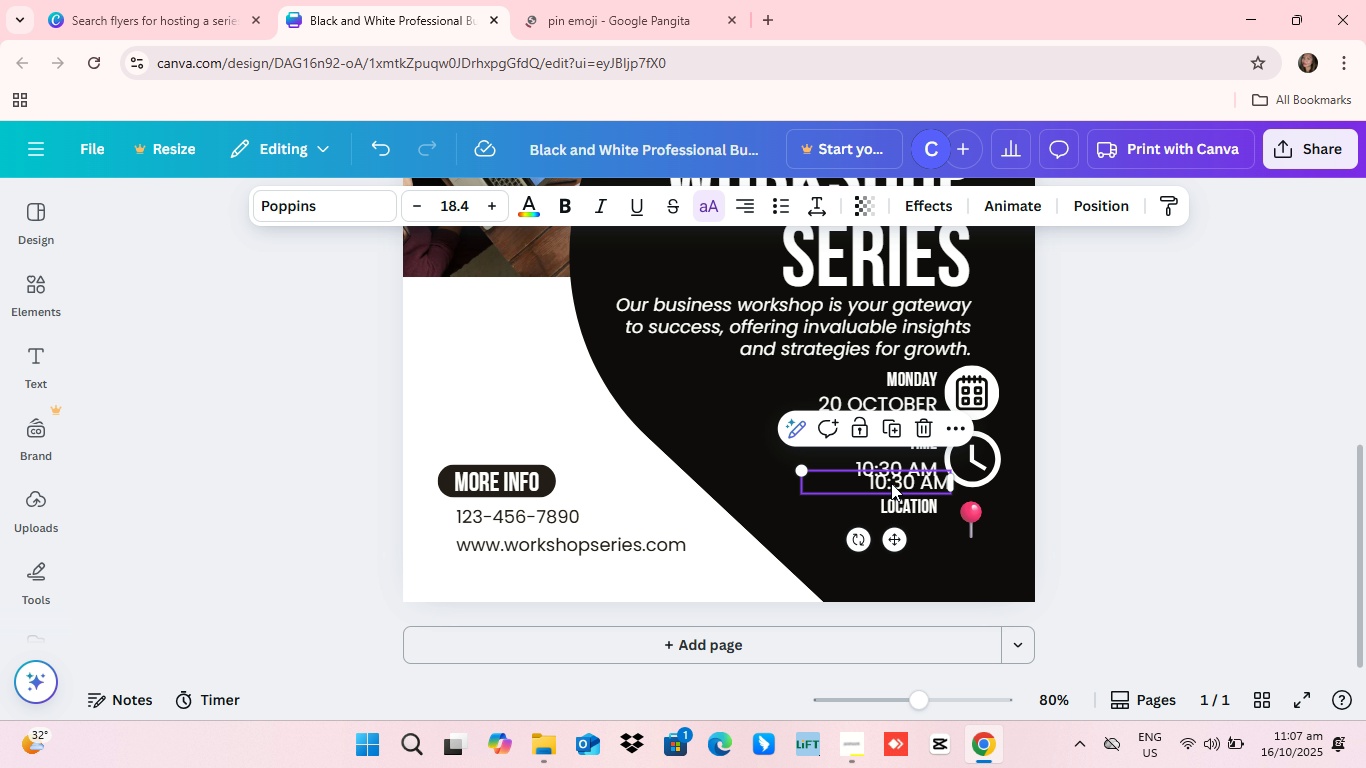 
left_click_drag(start_coordinate=[891, 483], to_coordinate=[885, 533])
 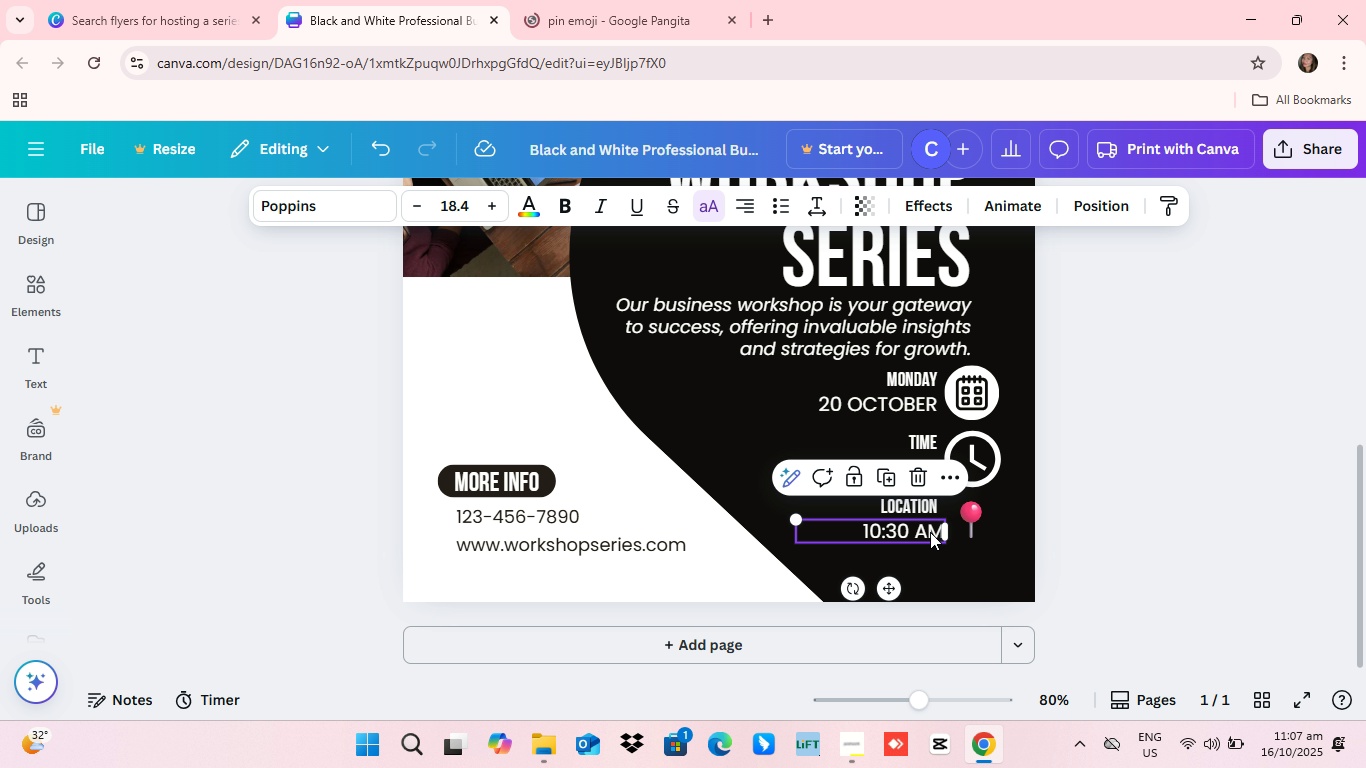 
left_click_drag(start_coordinate=[924, 527], to_coordinate=[913, 529])
 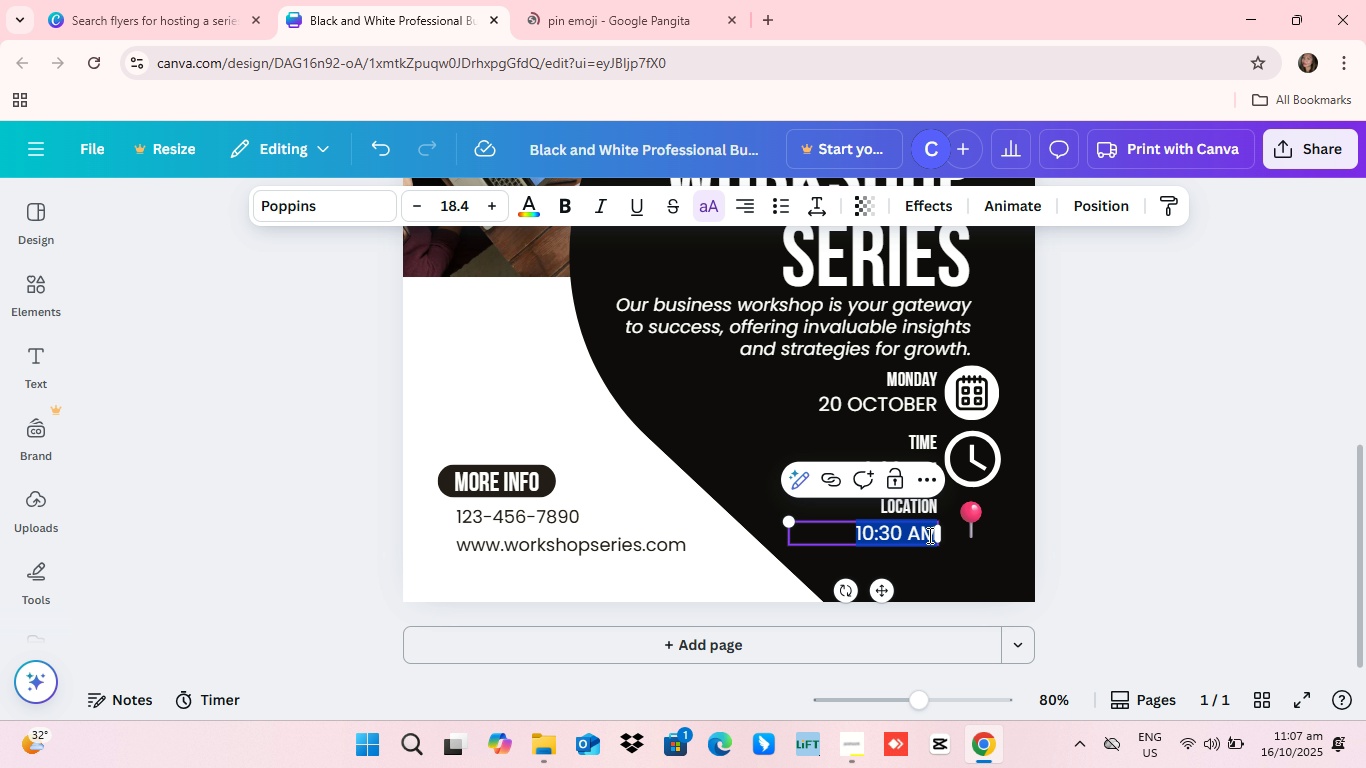 
double_click([928, 535])
 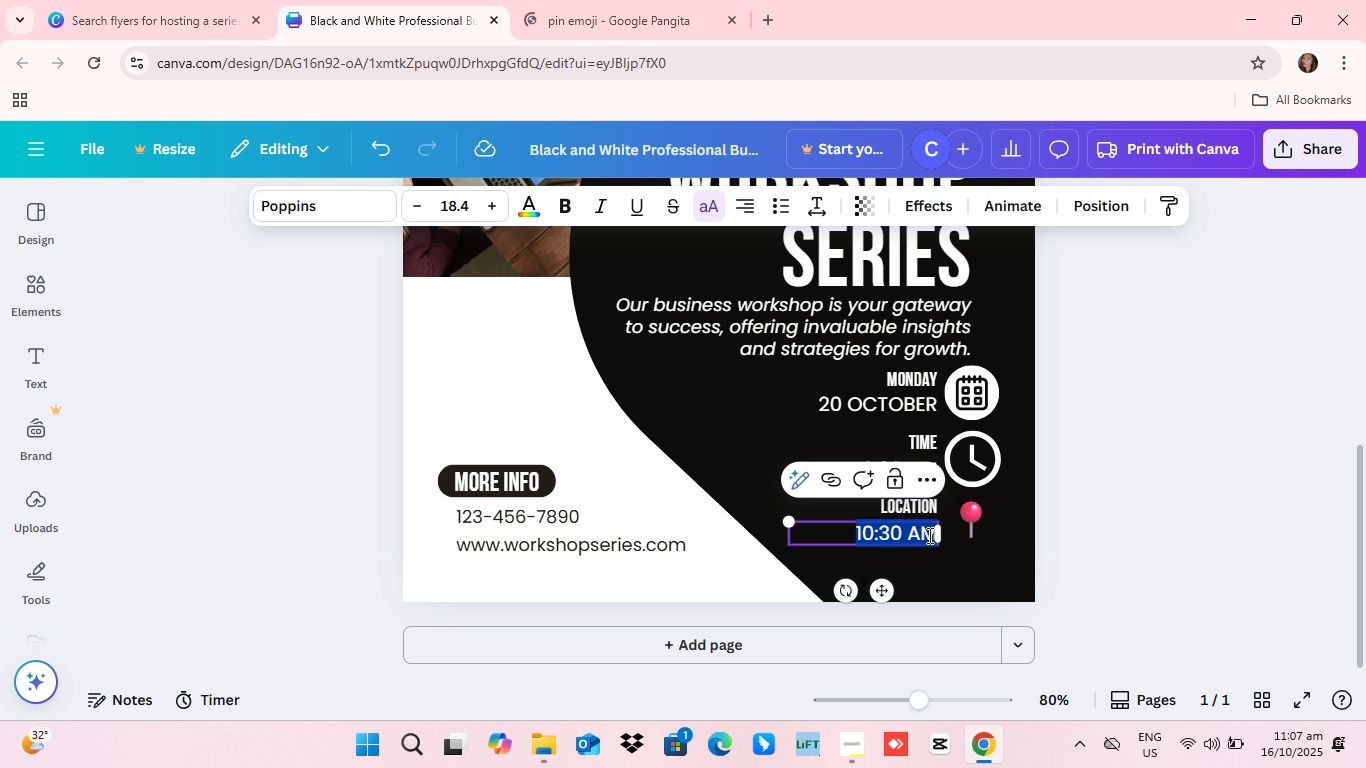 
type(G-CRNER)
 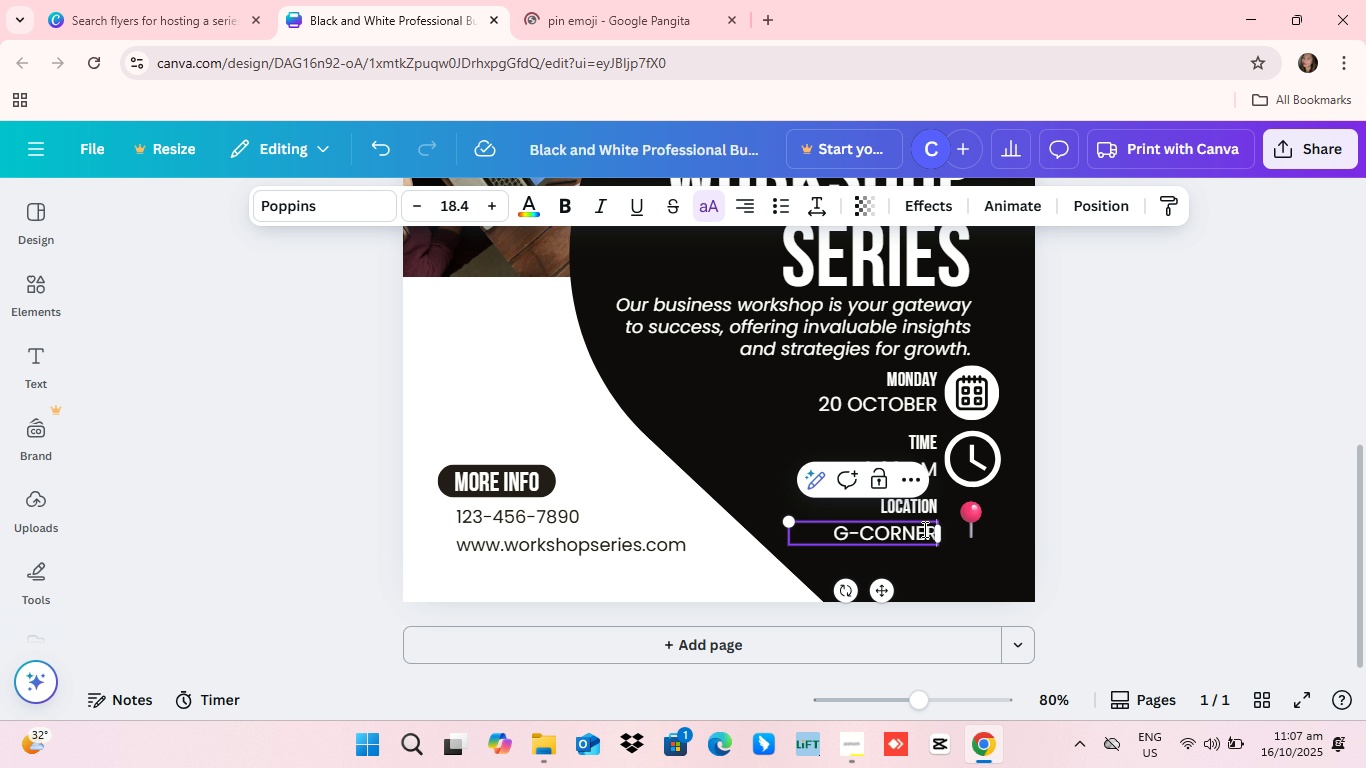 
wait(15.71)
 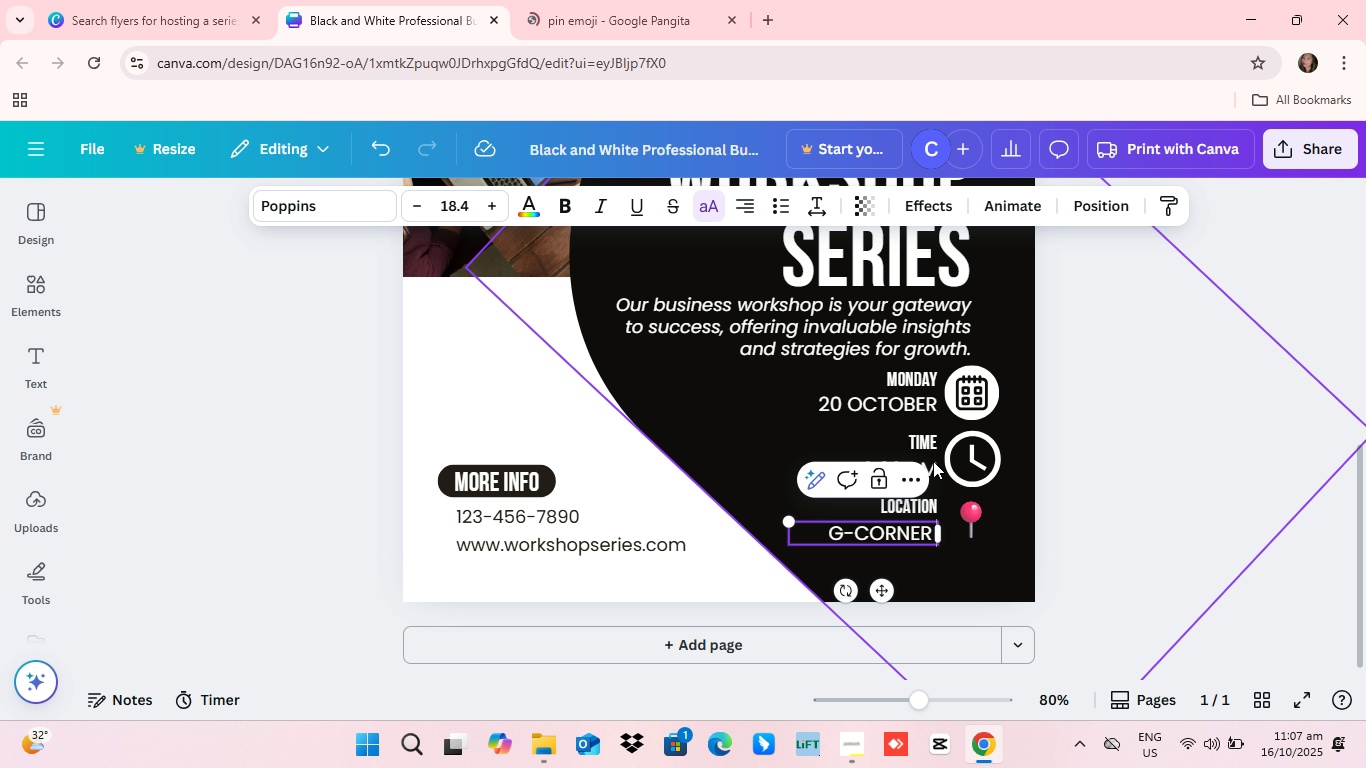 
left_click([855, 757])
 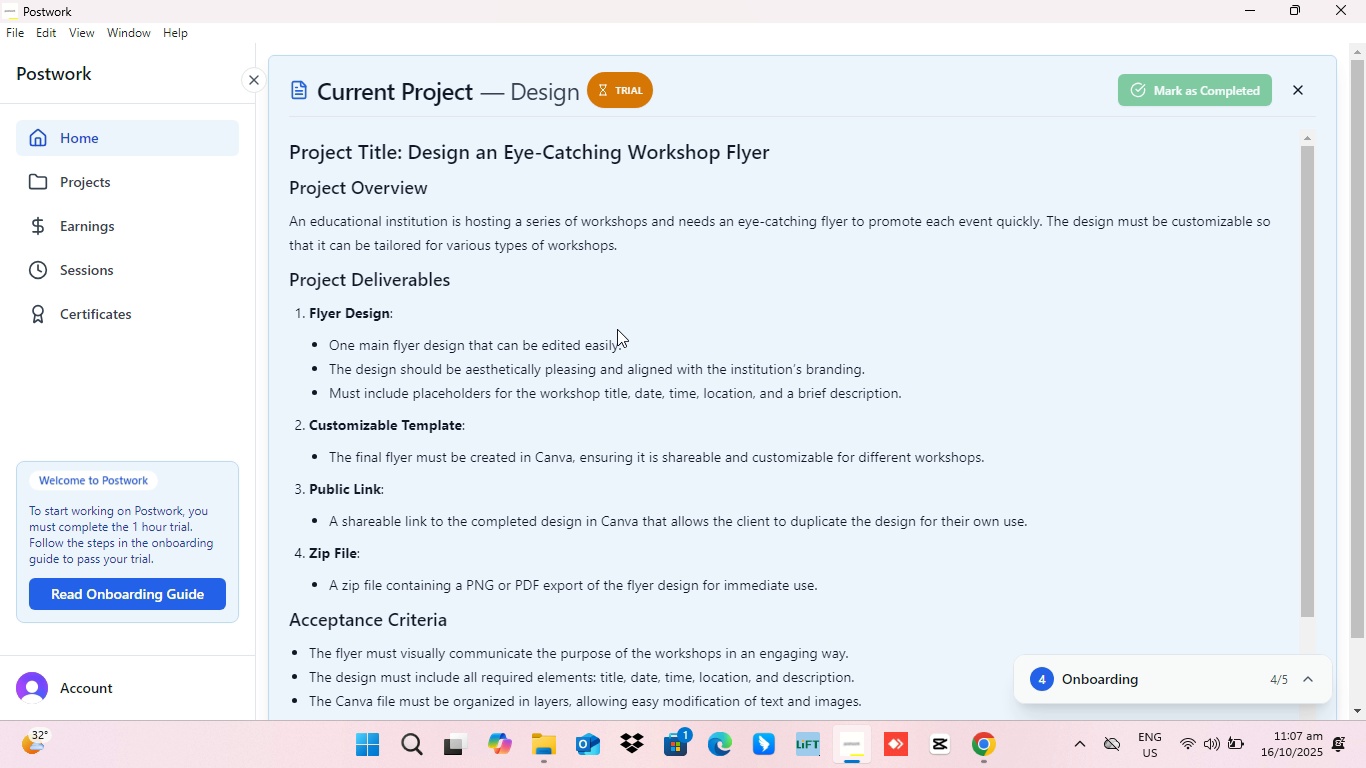 
scroll: coordinate [524, 362], scroll_direction: down, amount: 2.0